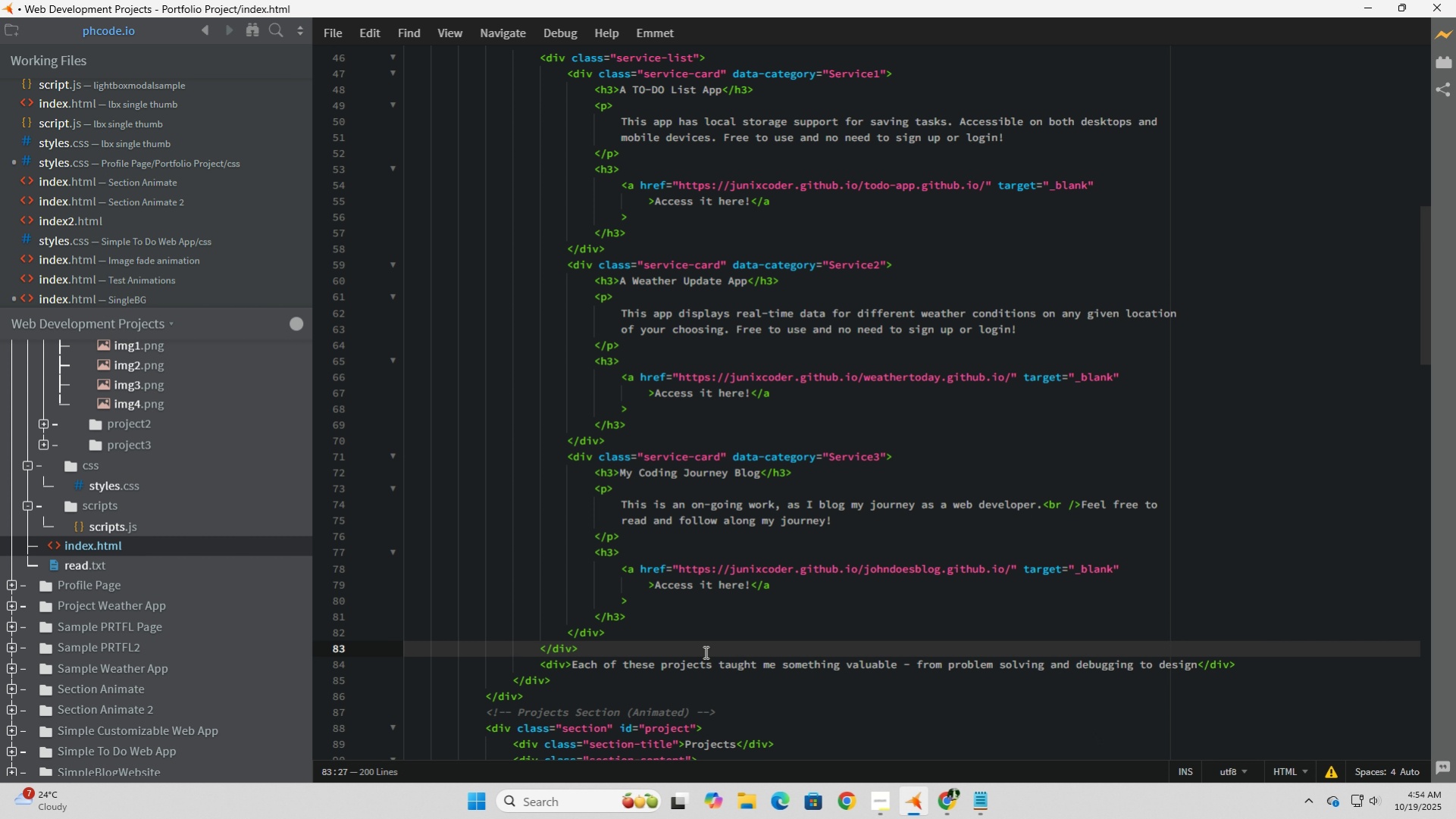 
left_click([704, 652])
 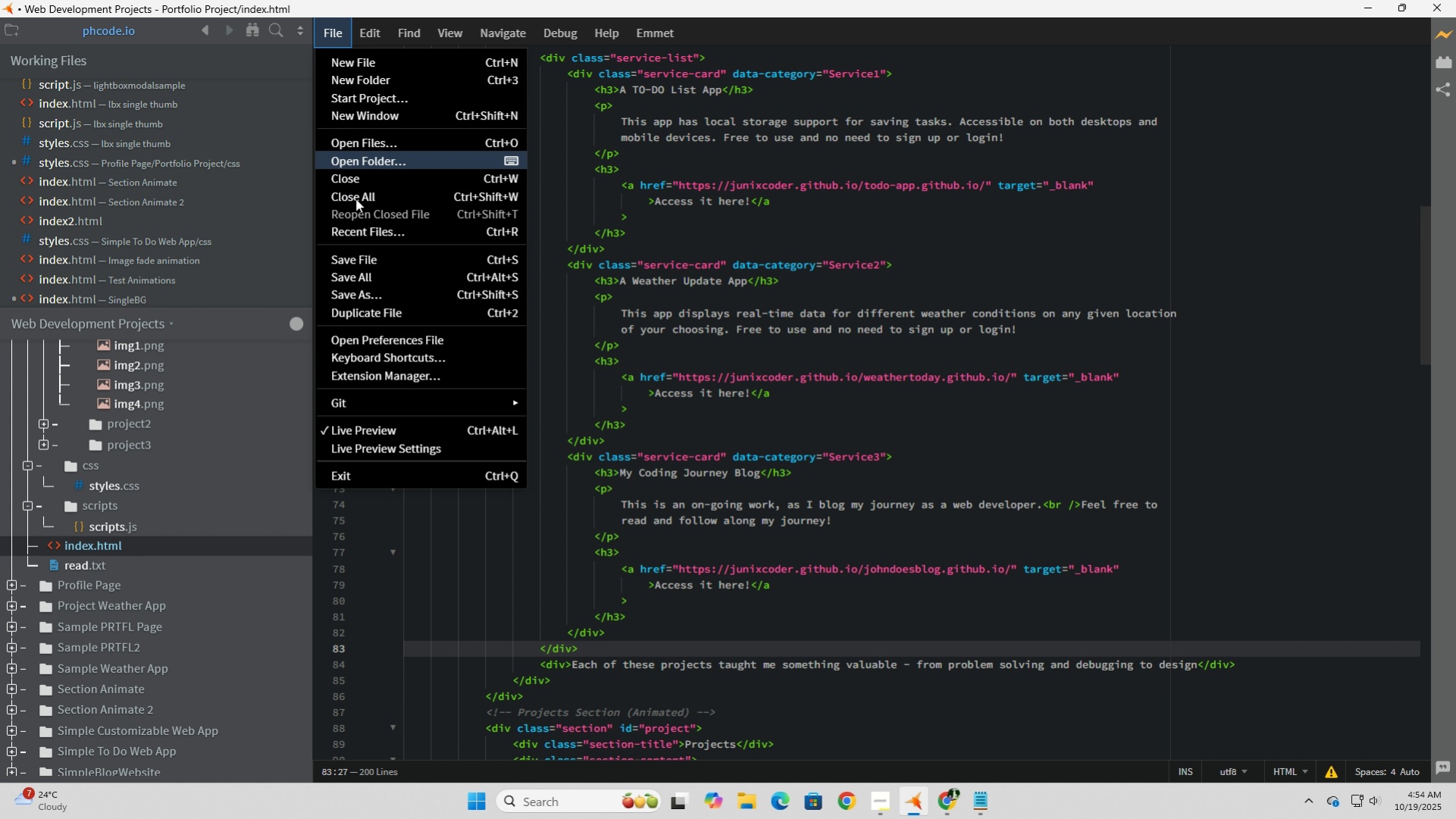 
left_click([373, 256])
 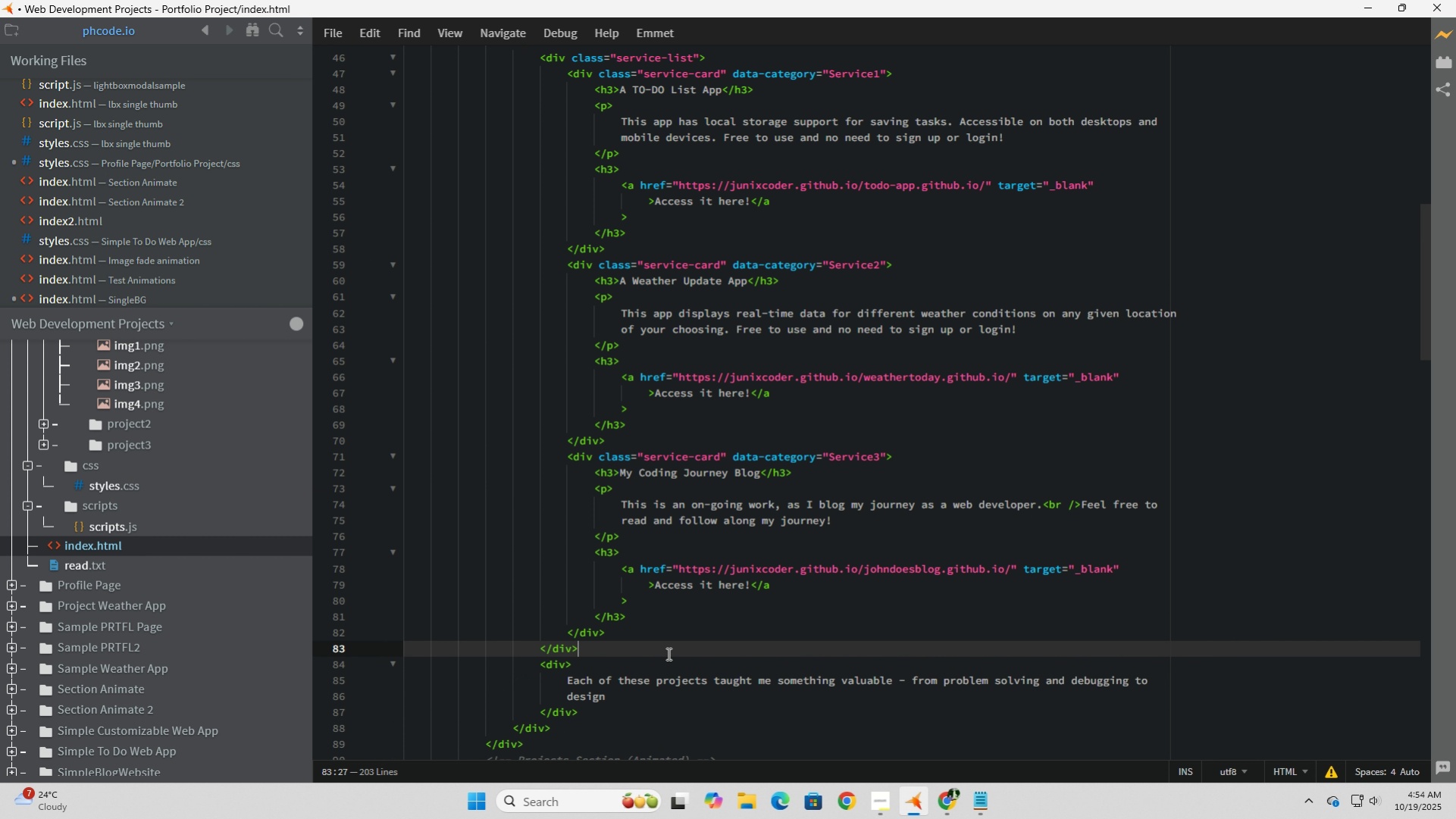 
left_click([668, 652])
 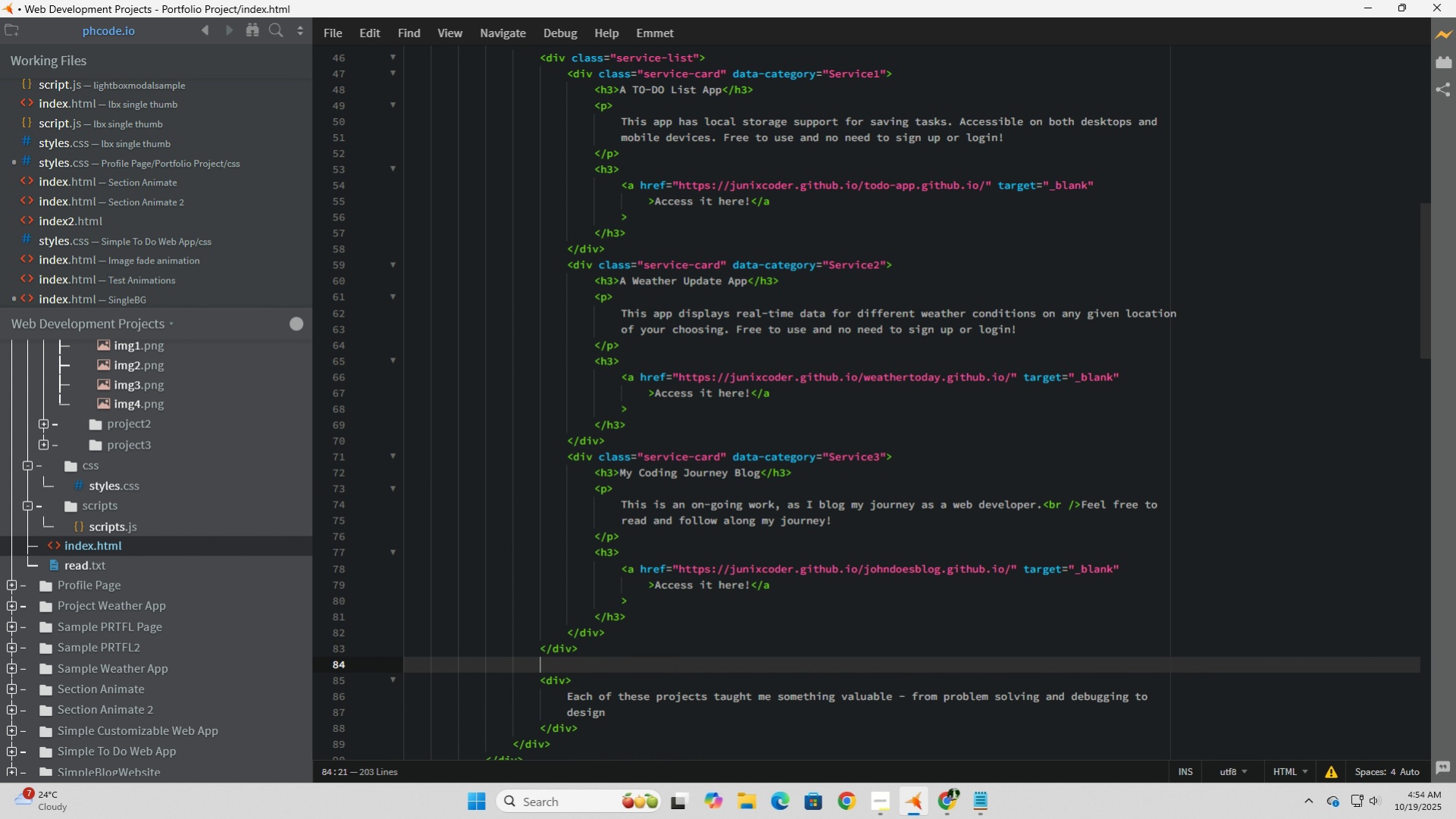 
key(Enter)
 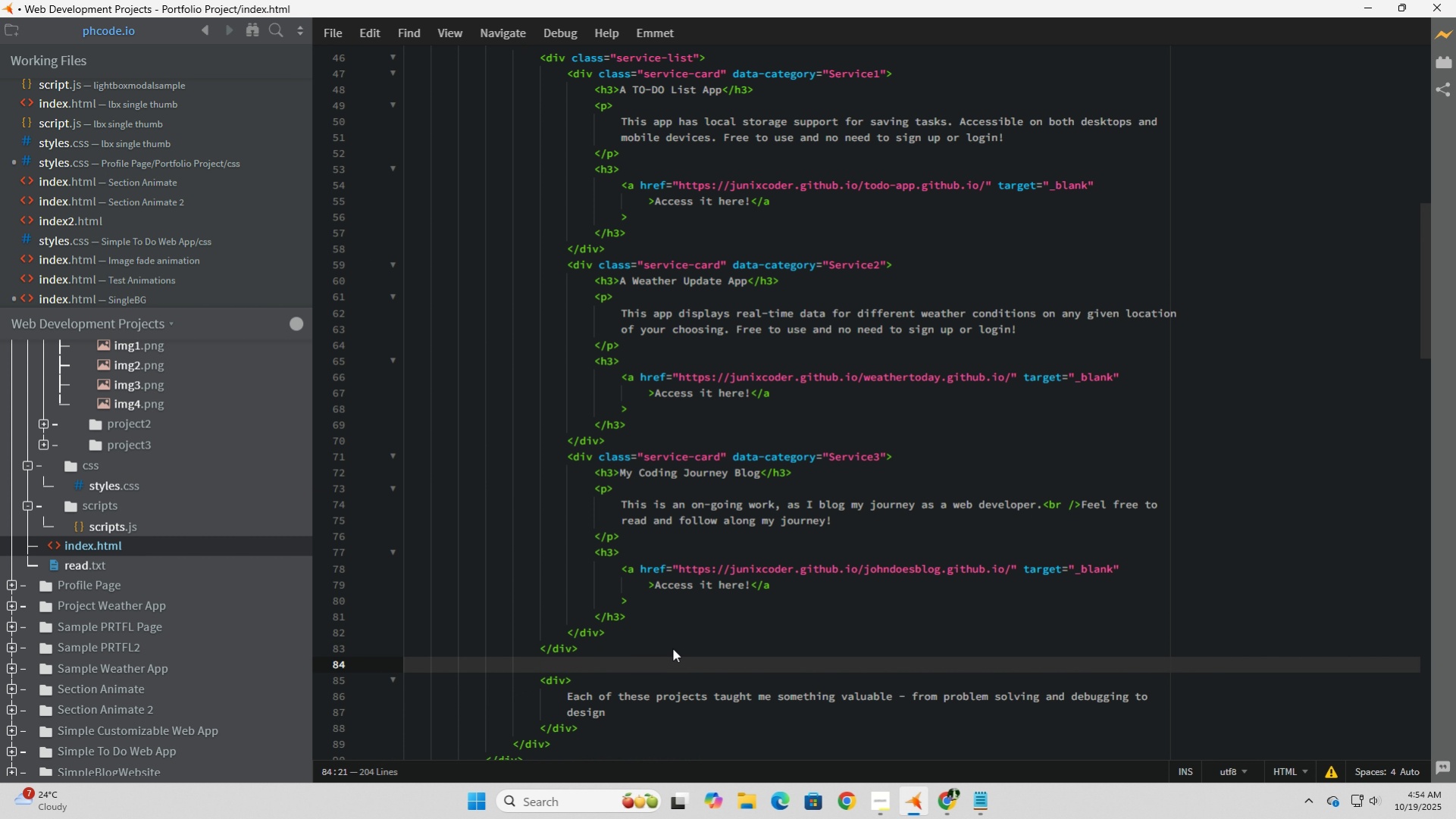 
type(<div>)
 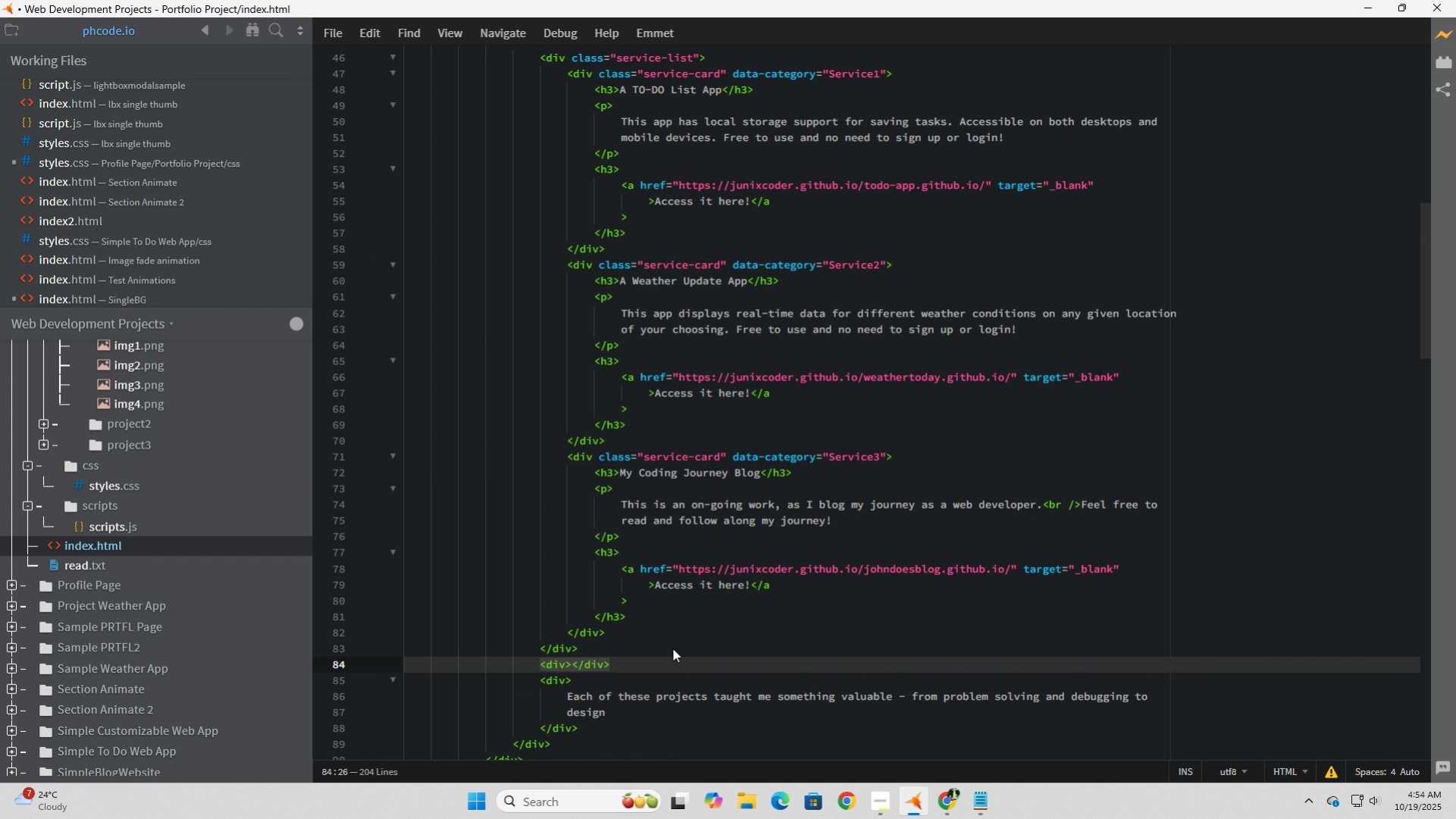 
left_click([338, 39])
 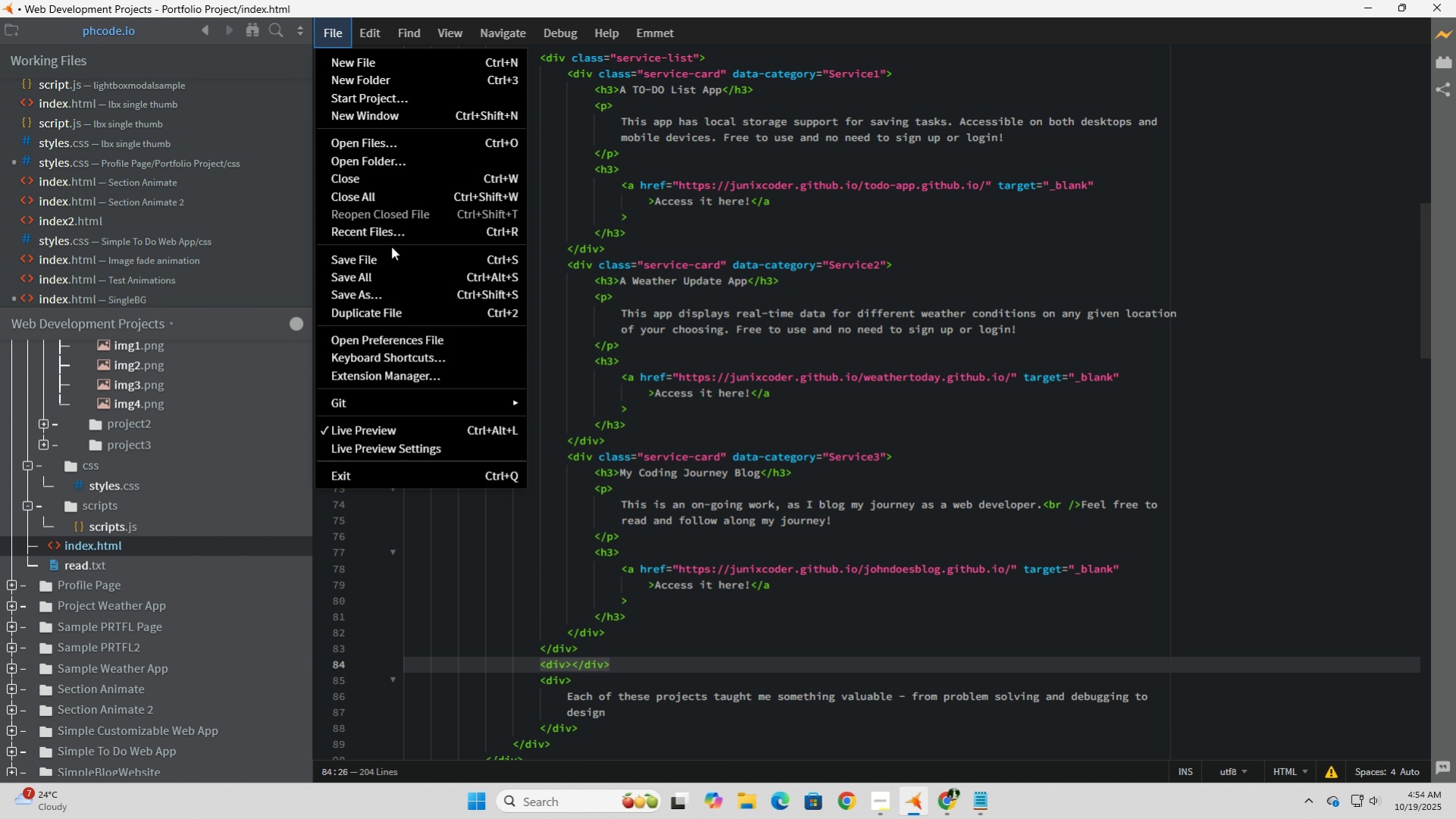 
left_click([391, 246])
 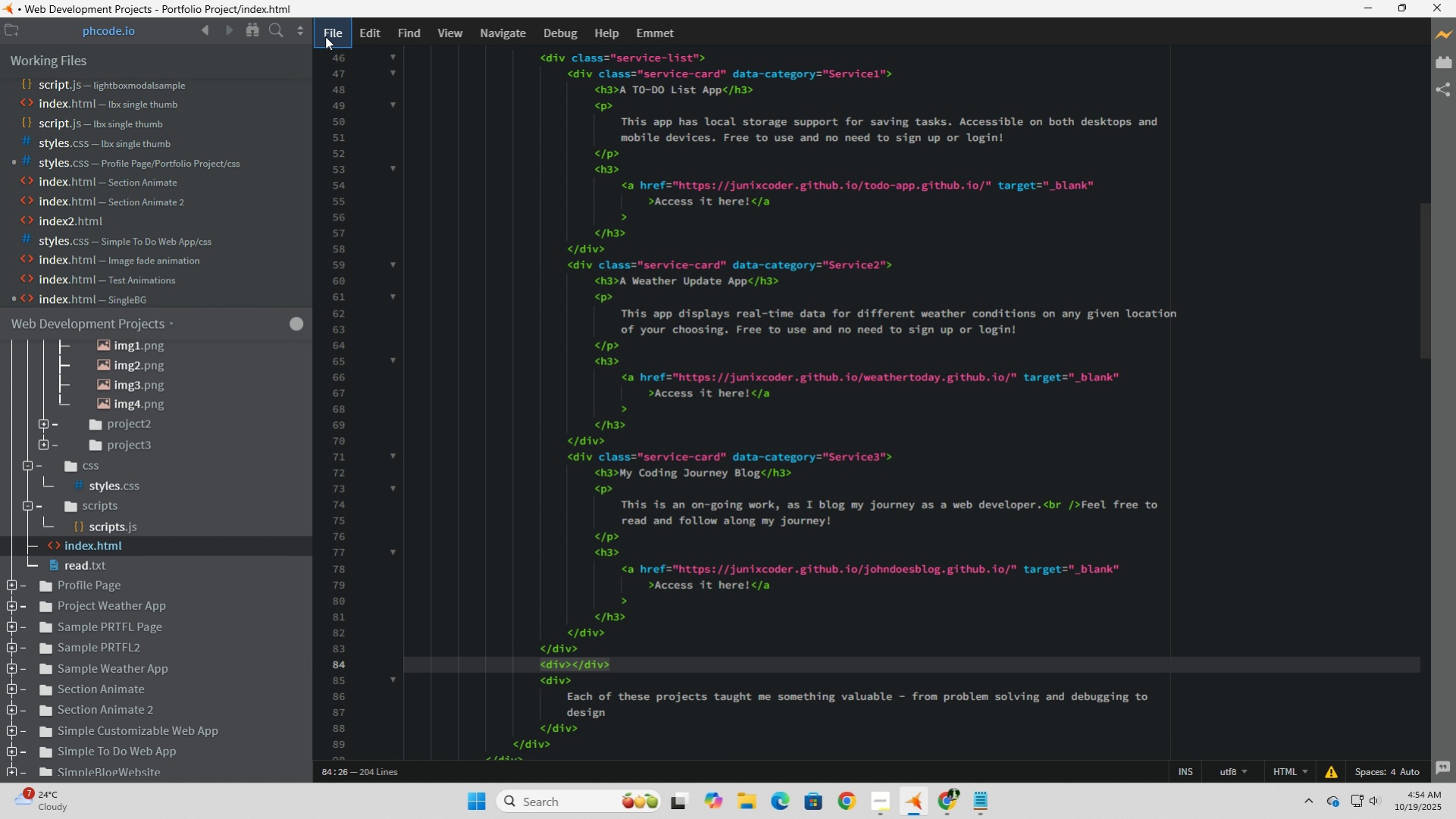 
left_click([330, 38])
 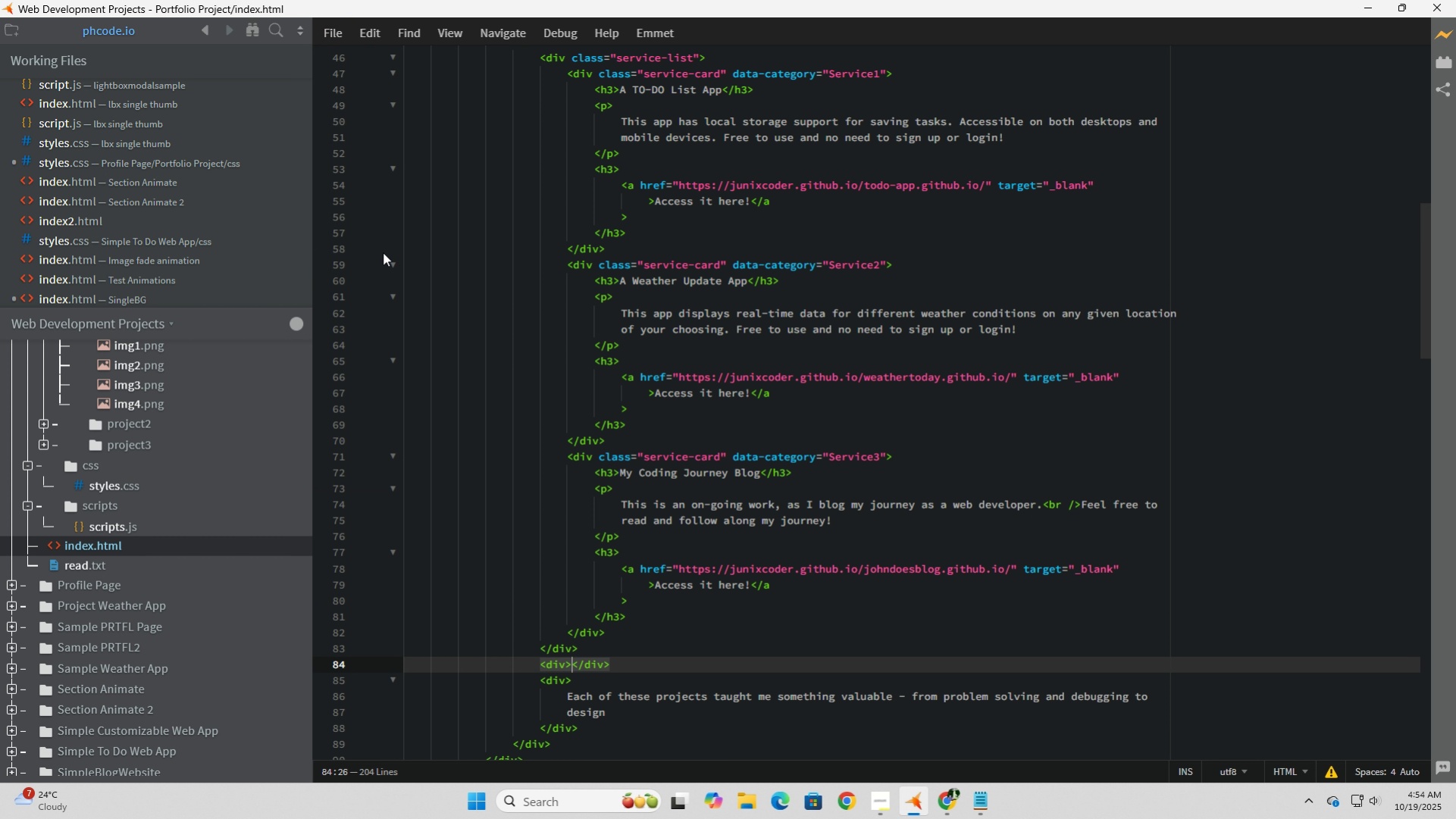 
left_click([383, 252])
 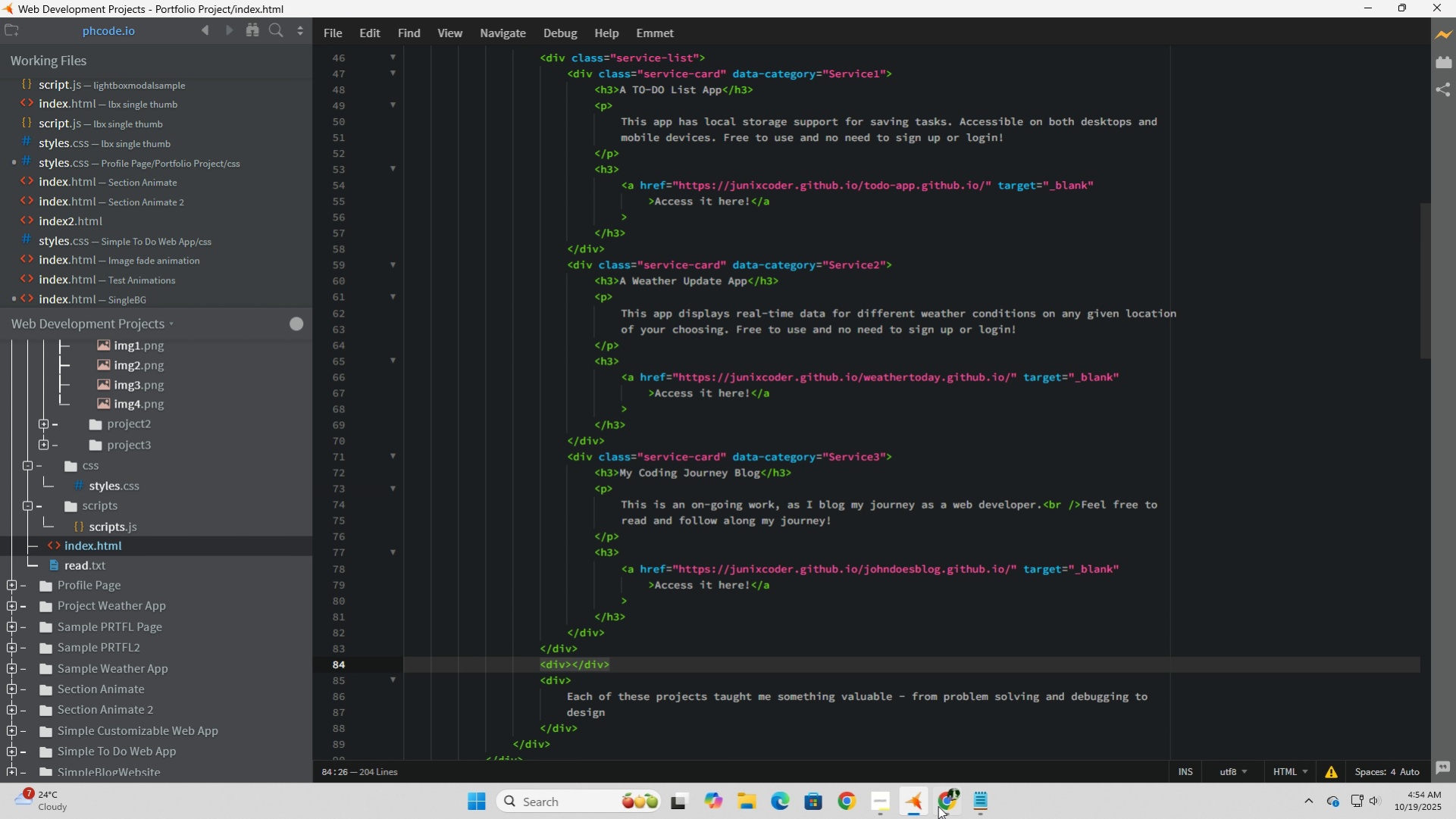 
left_click([943, 805])
 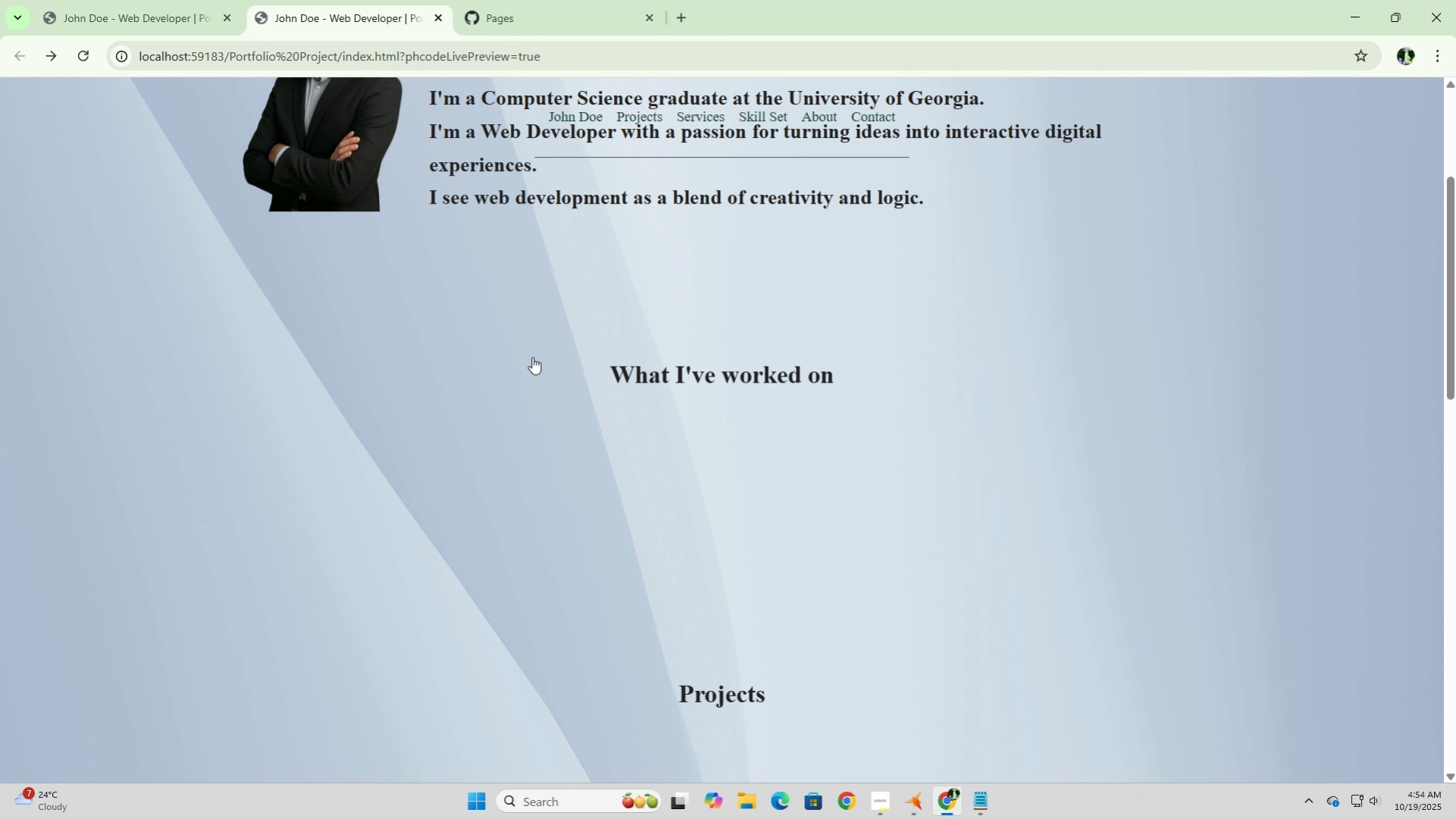 
left_click([665, 334])
 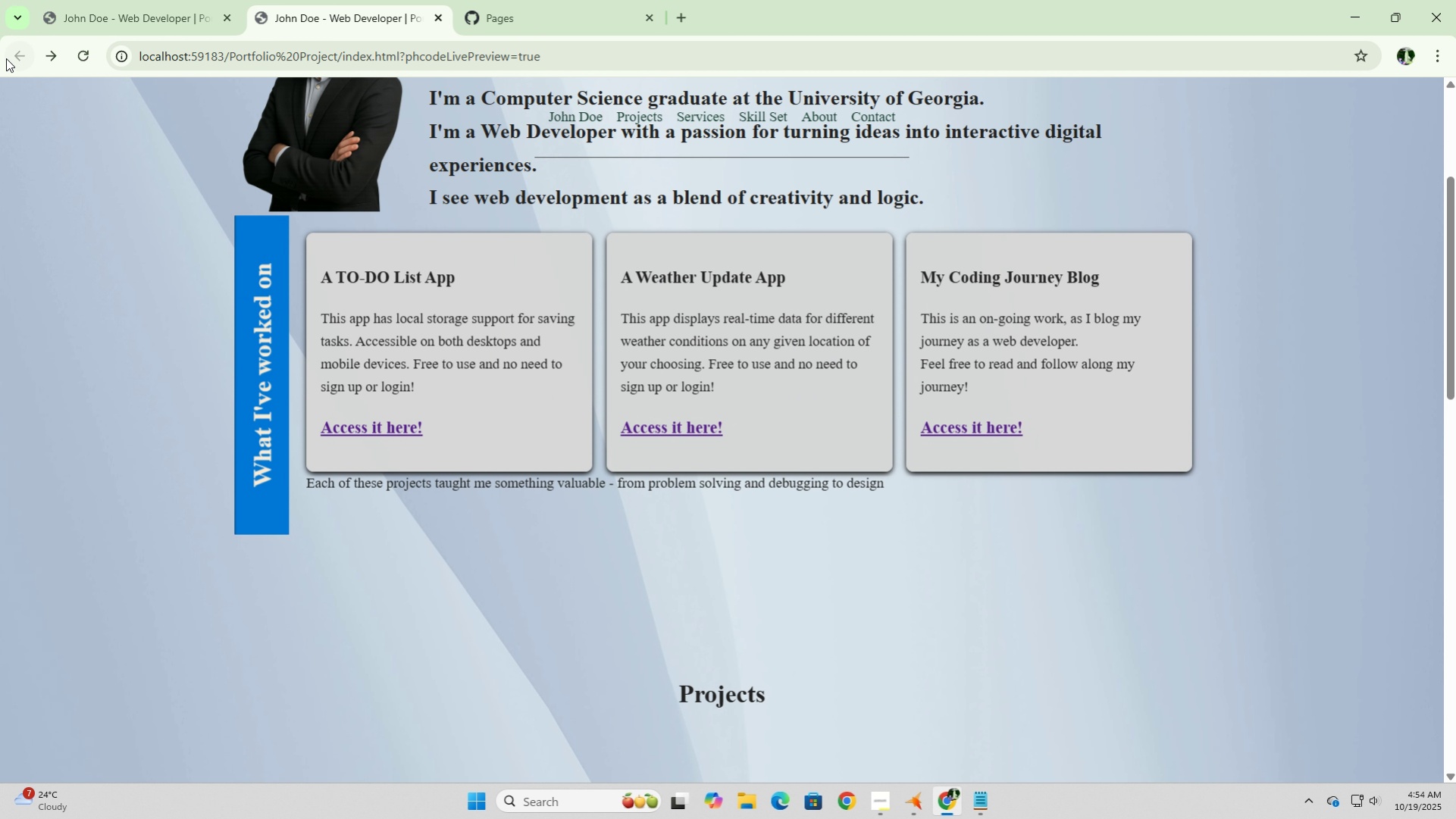 
left_click([76, 57])
 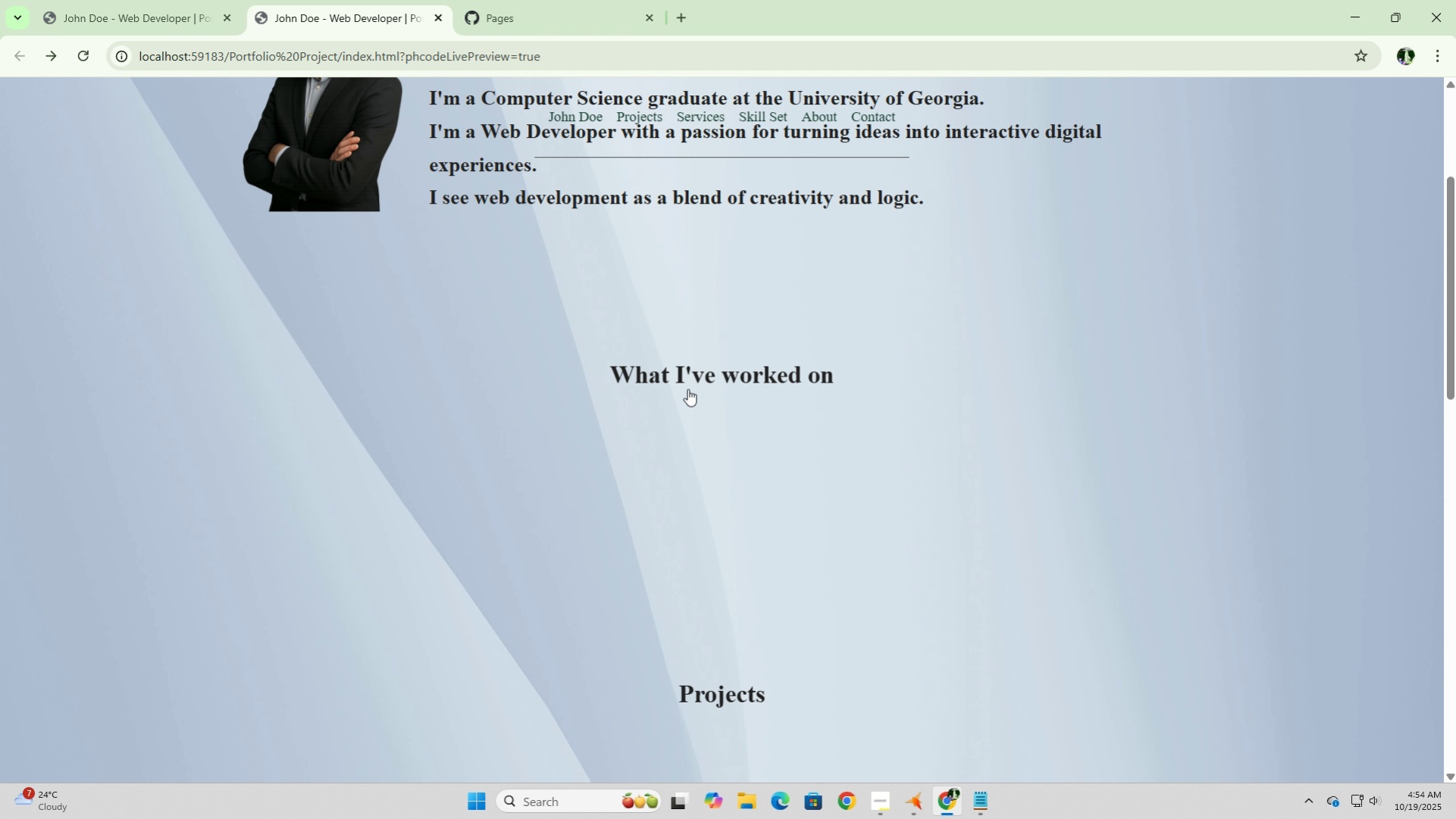 
left_click([687, 389])
 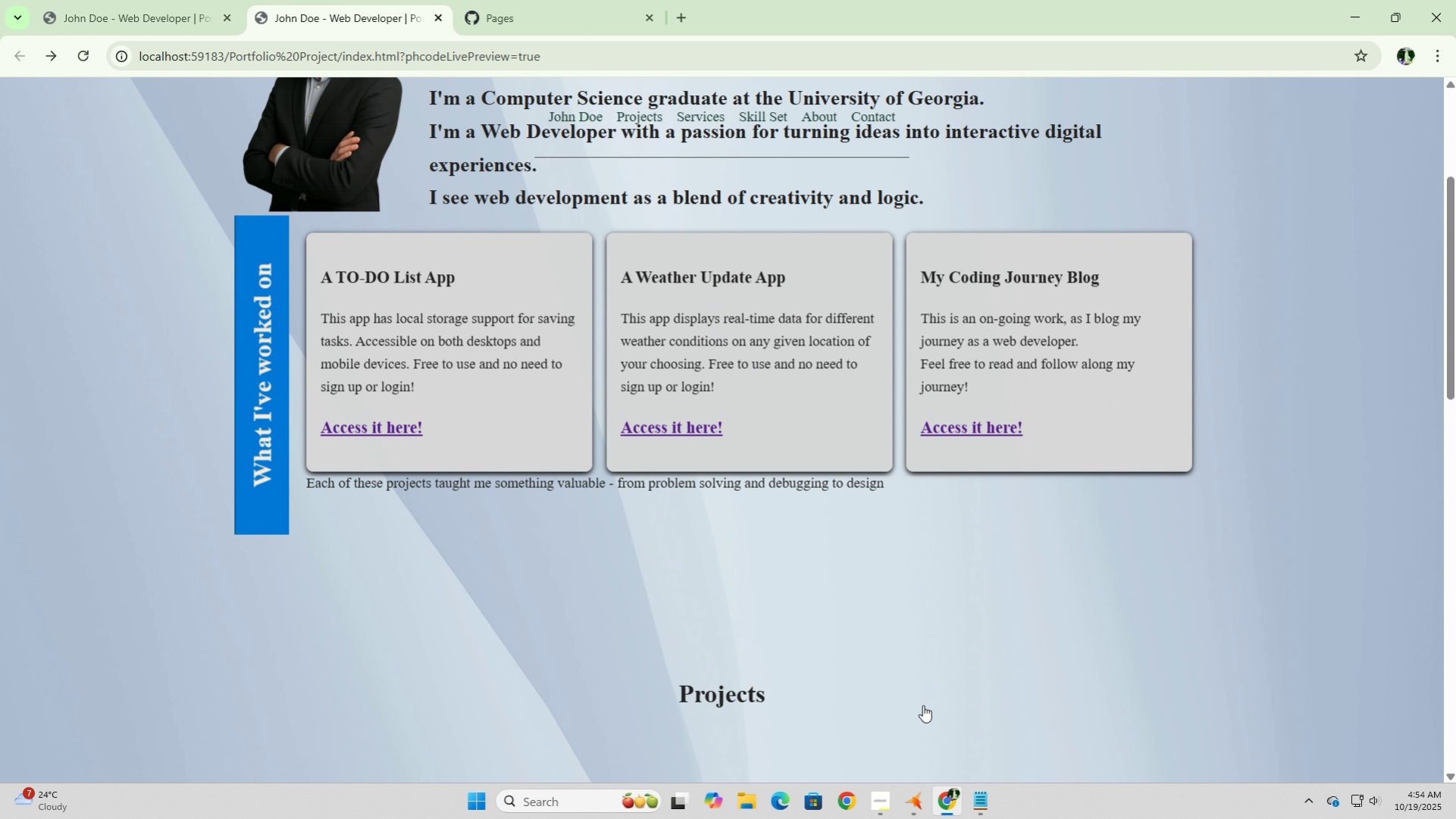 
left_click([917, 810])
 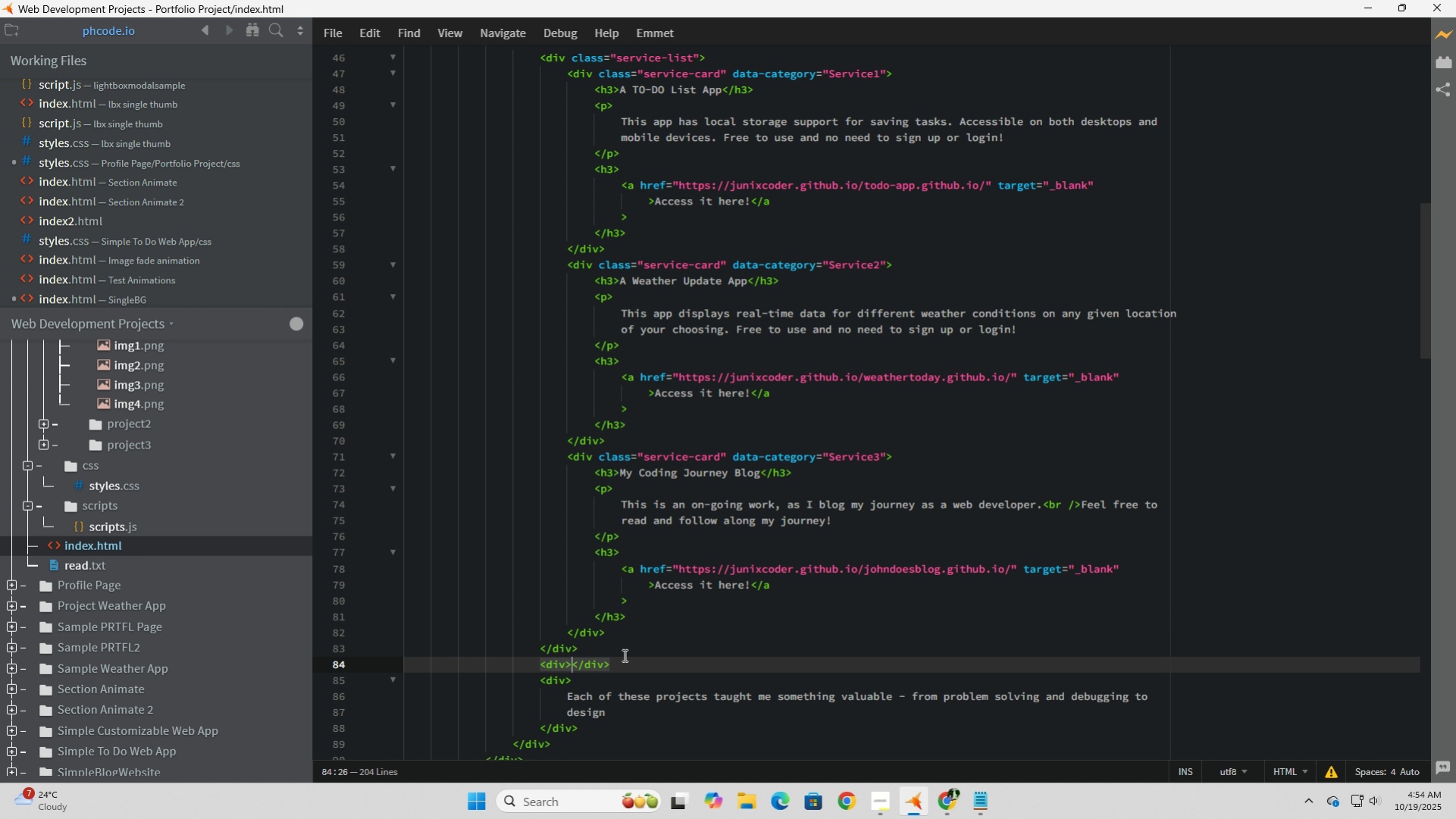 
left_click_drag(start_coordinate=[641, 659], to_coordinate=[472, 661])
 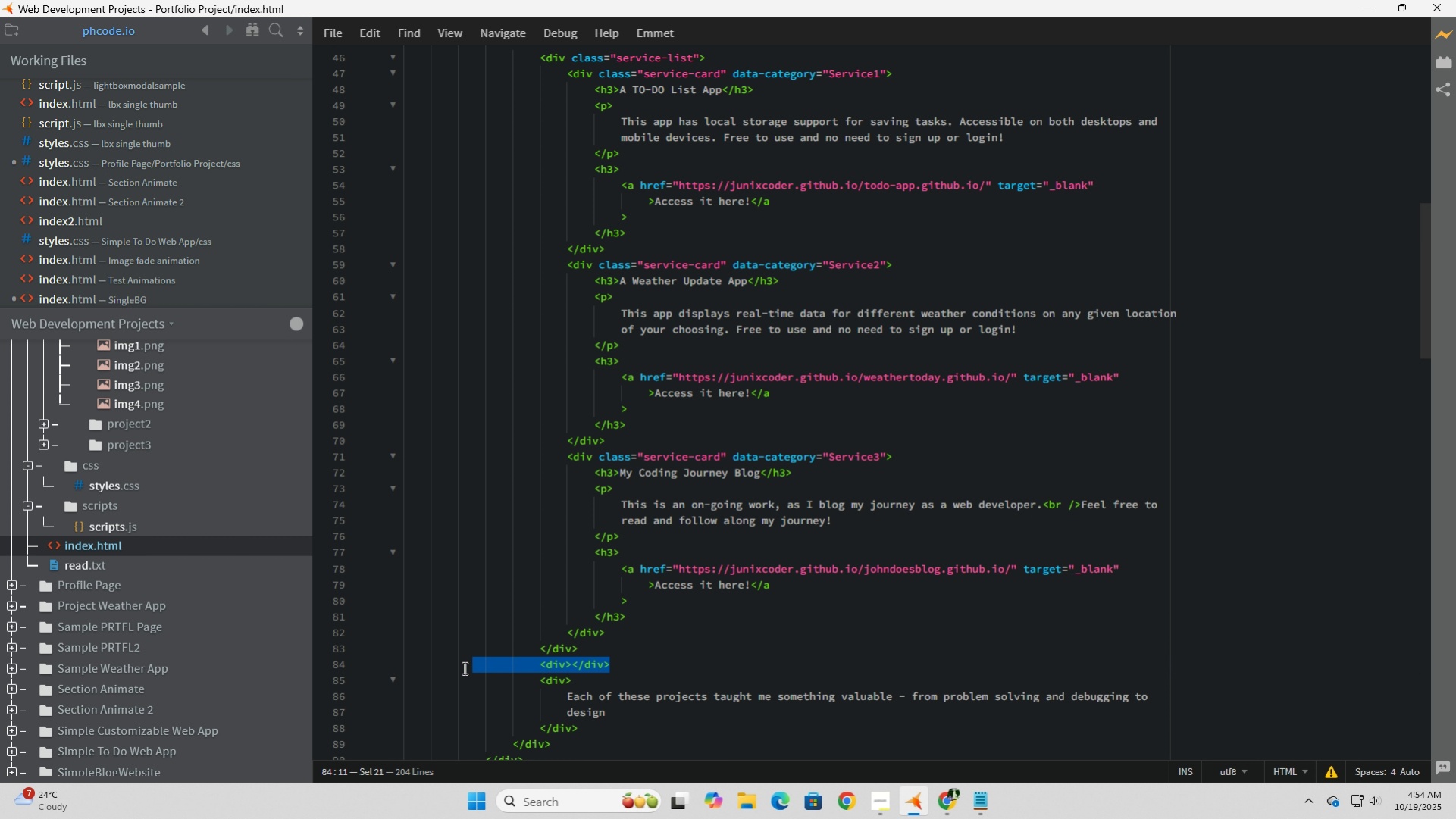 
left_click([716, 666])
 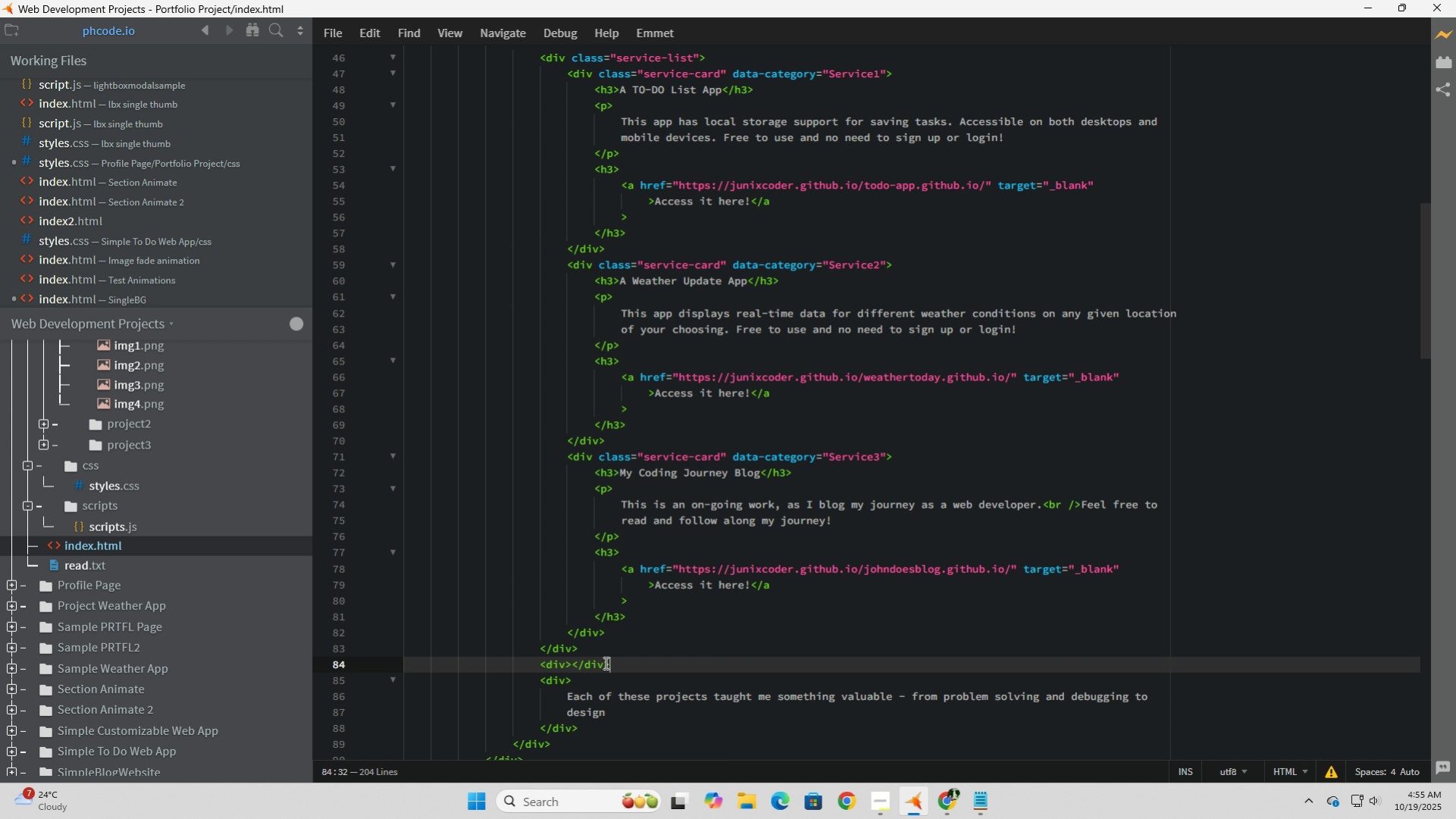 
left_click_drag(start_coordinate=[604, 662], to_coordinate=[547, 664])
 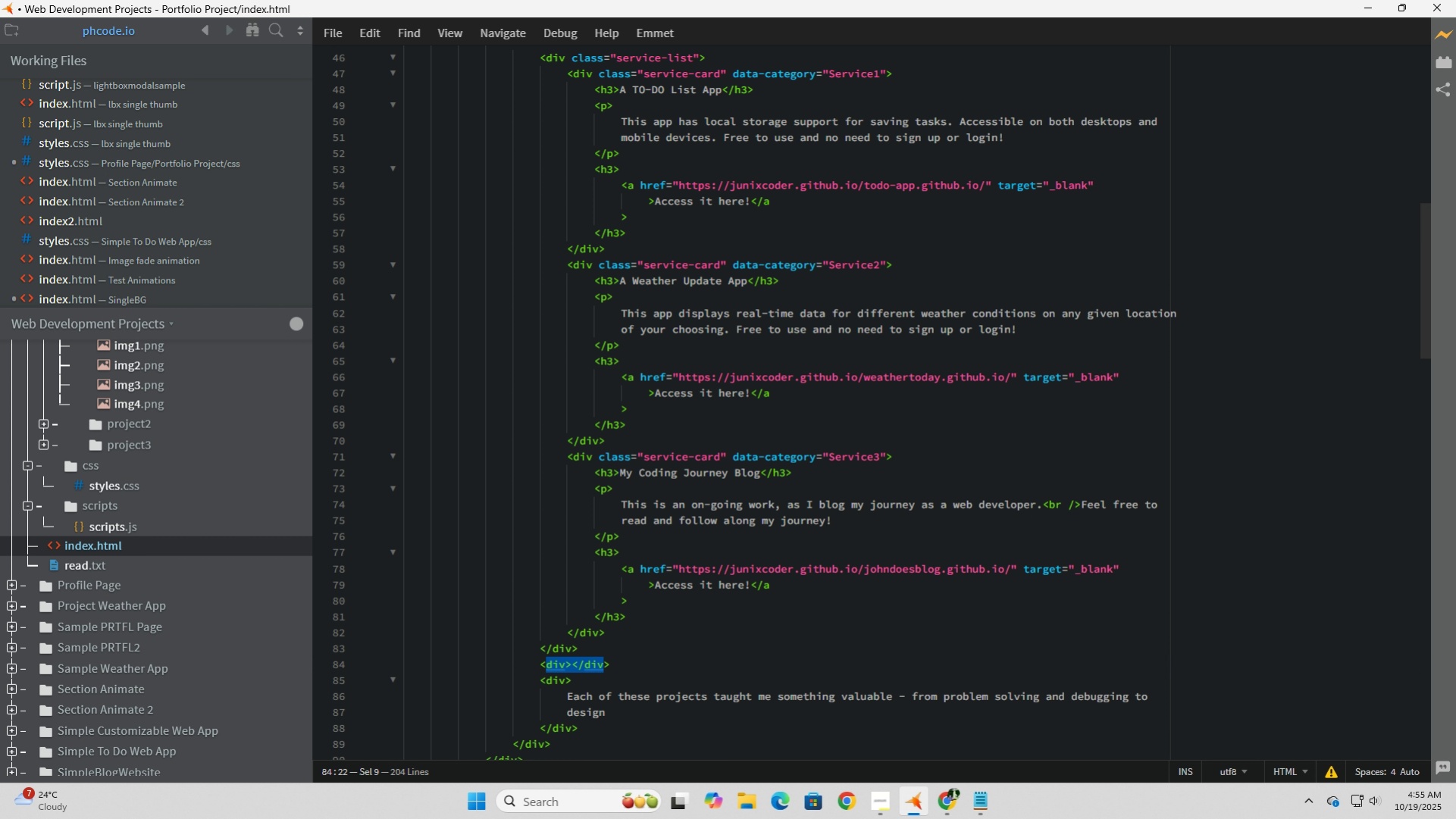 
type(br)
 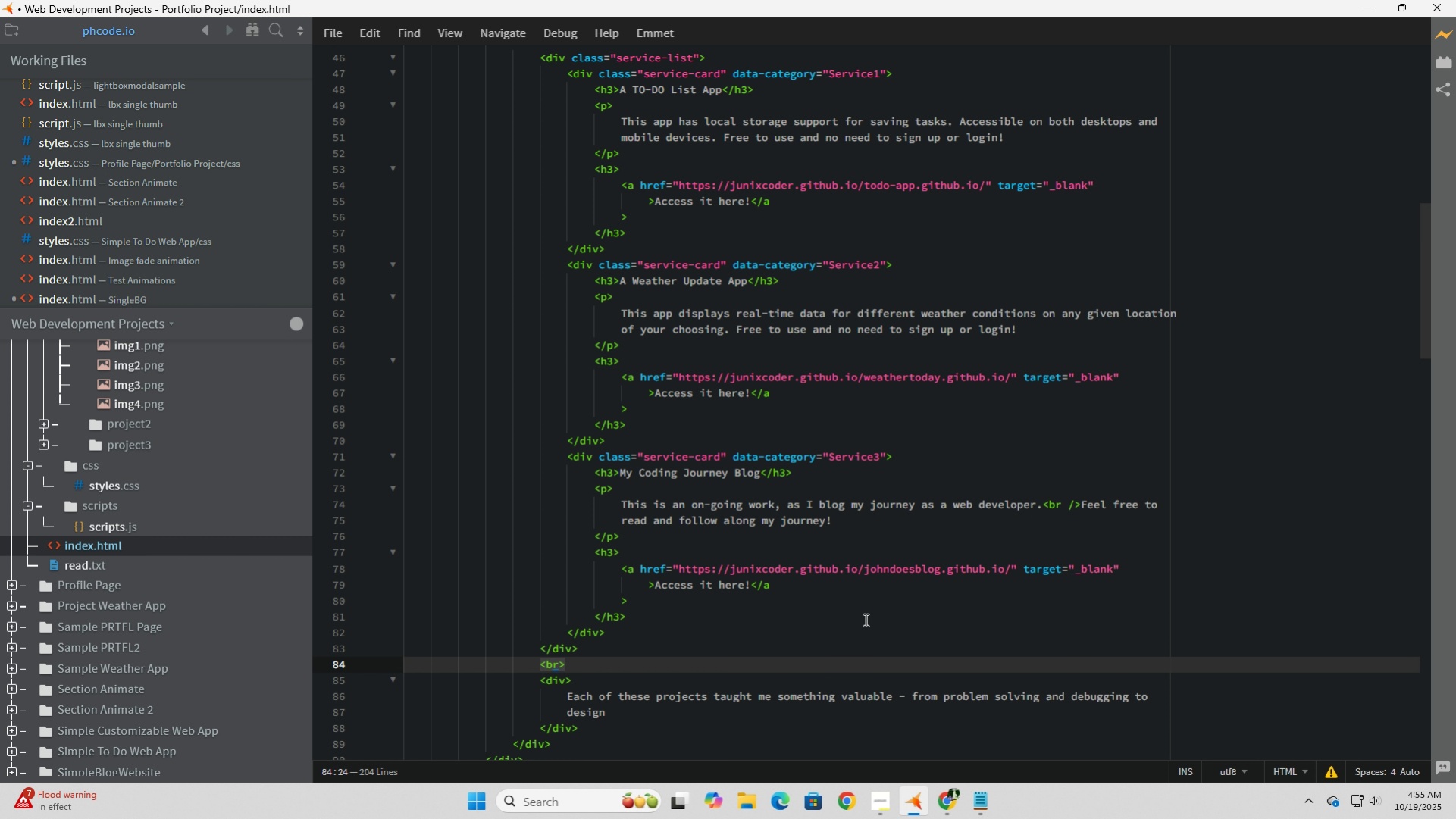 
left_click([864, 619])
 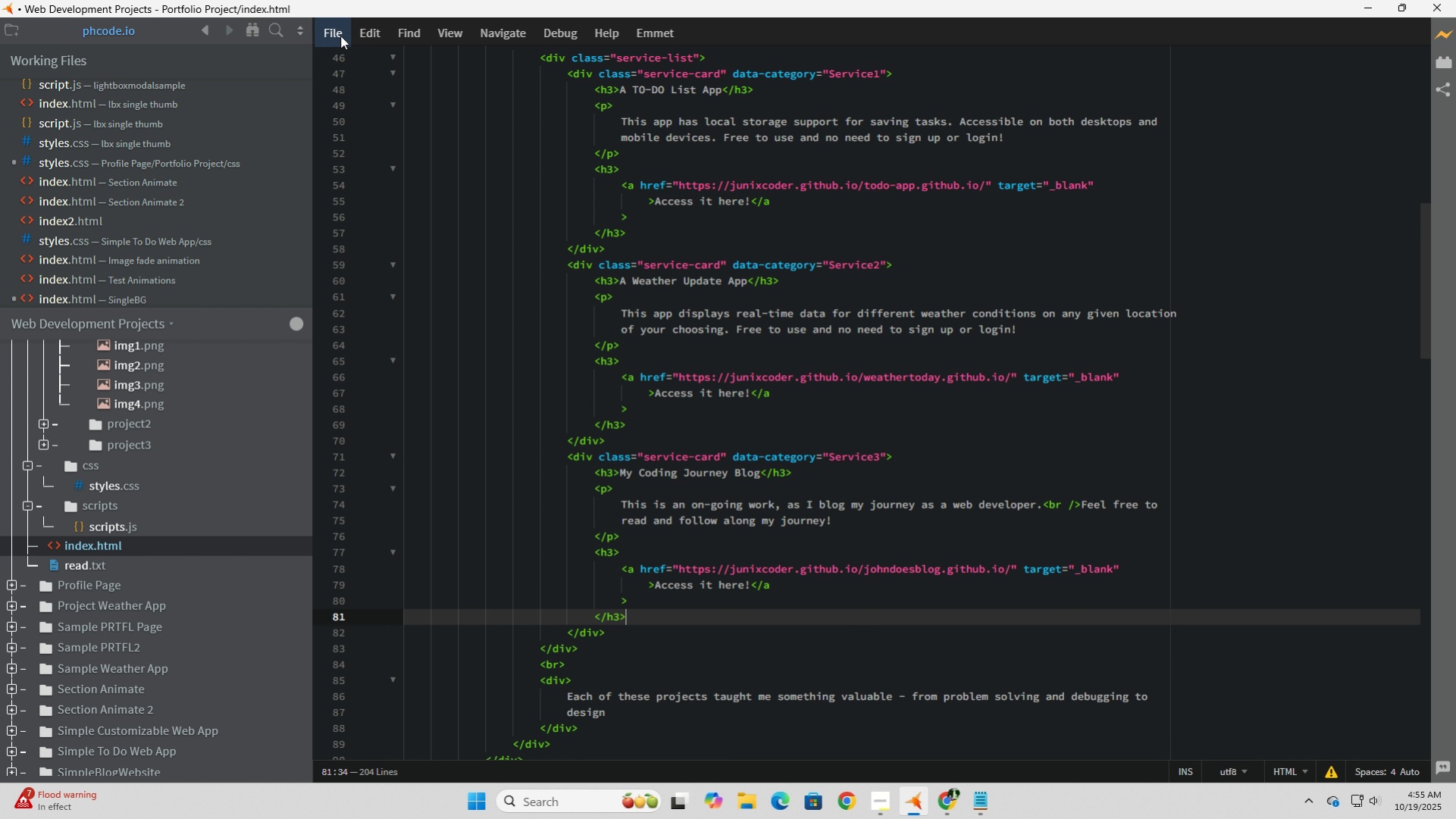 
left_click([335, 36])
 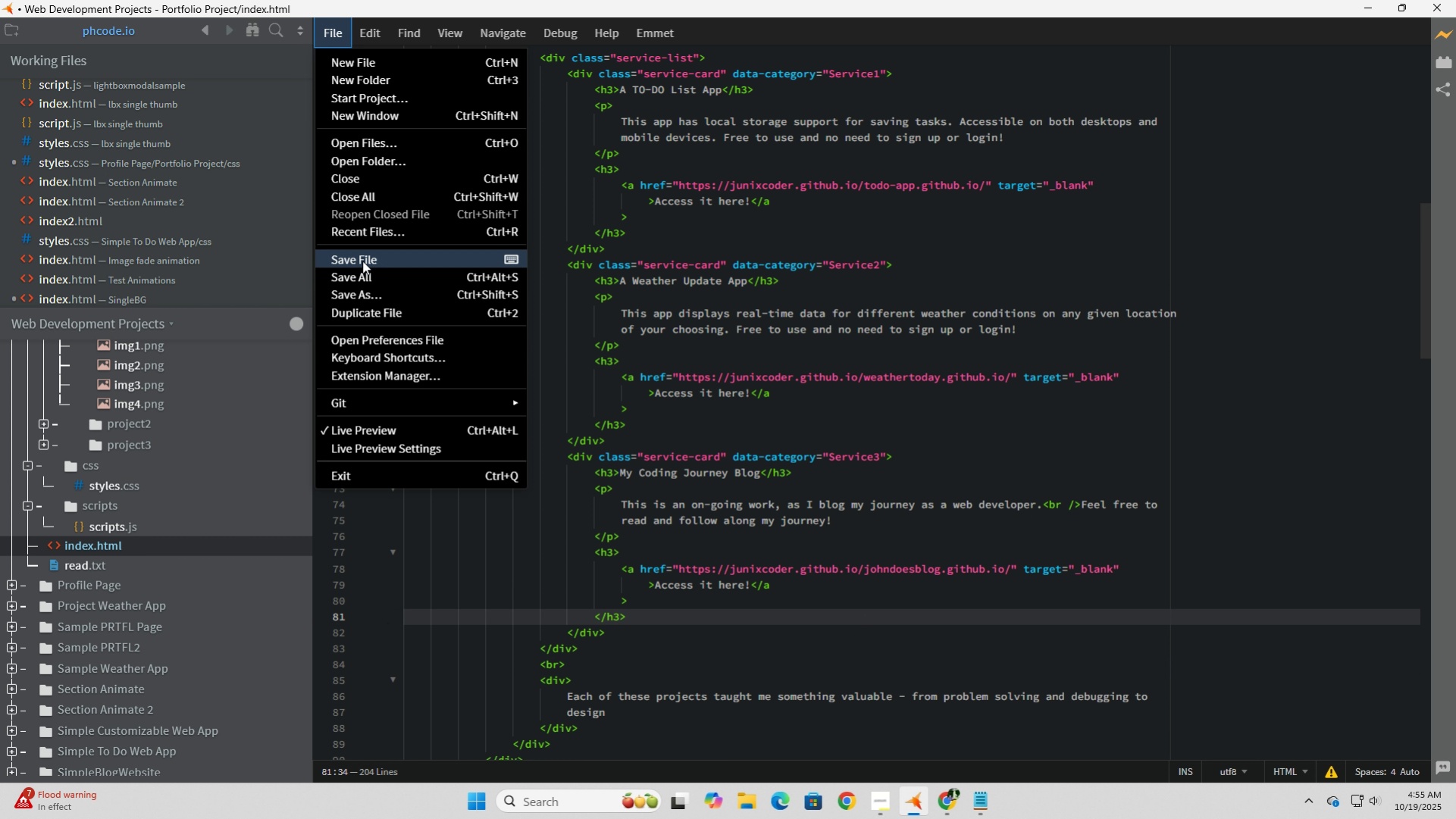 
left_click([363, 258])
 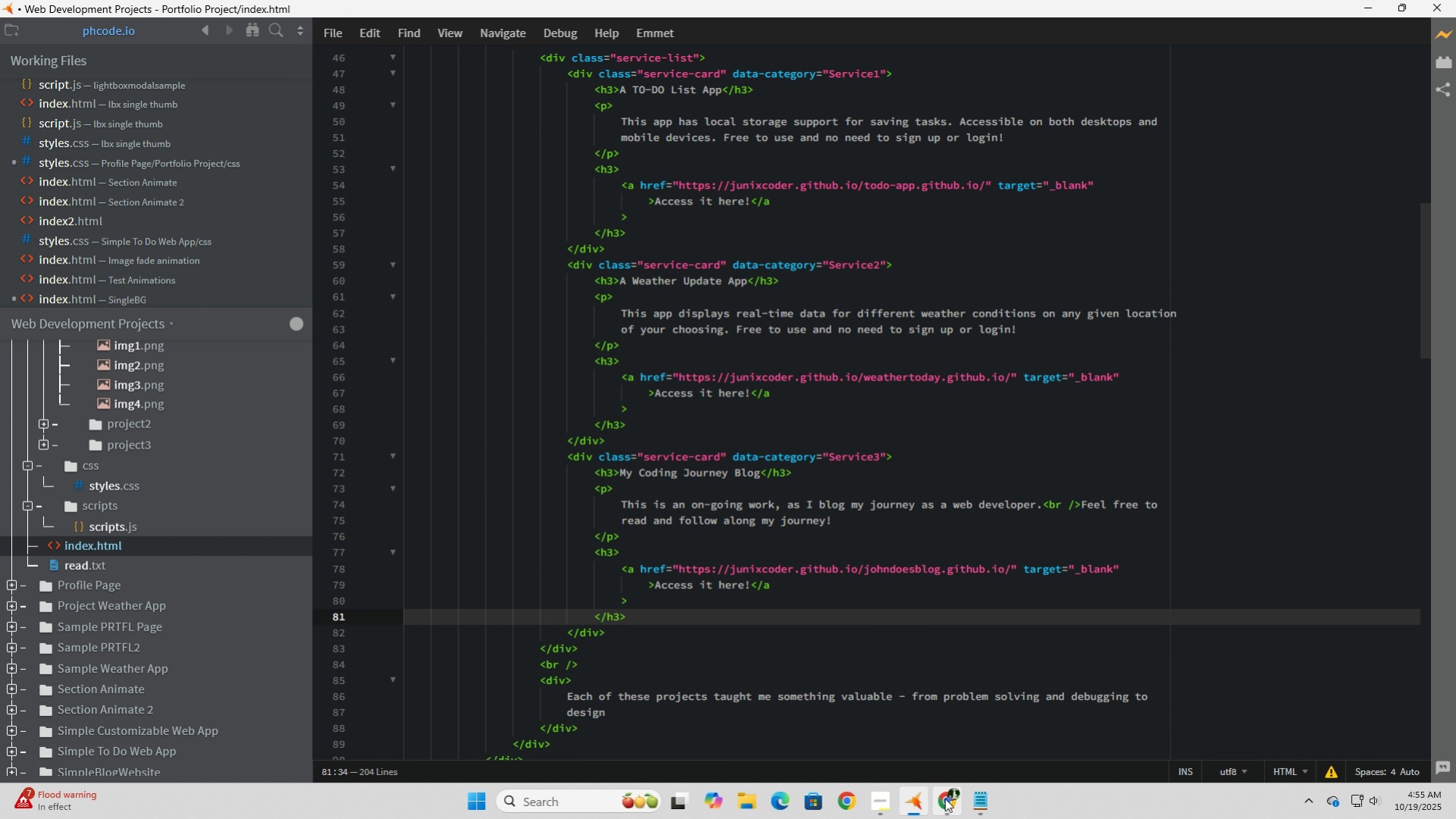 
left_click([944, 798])
 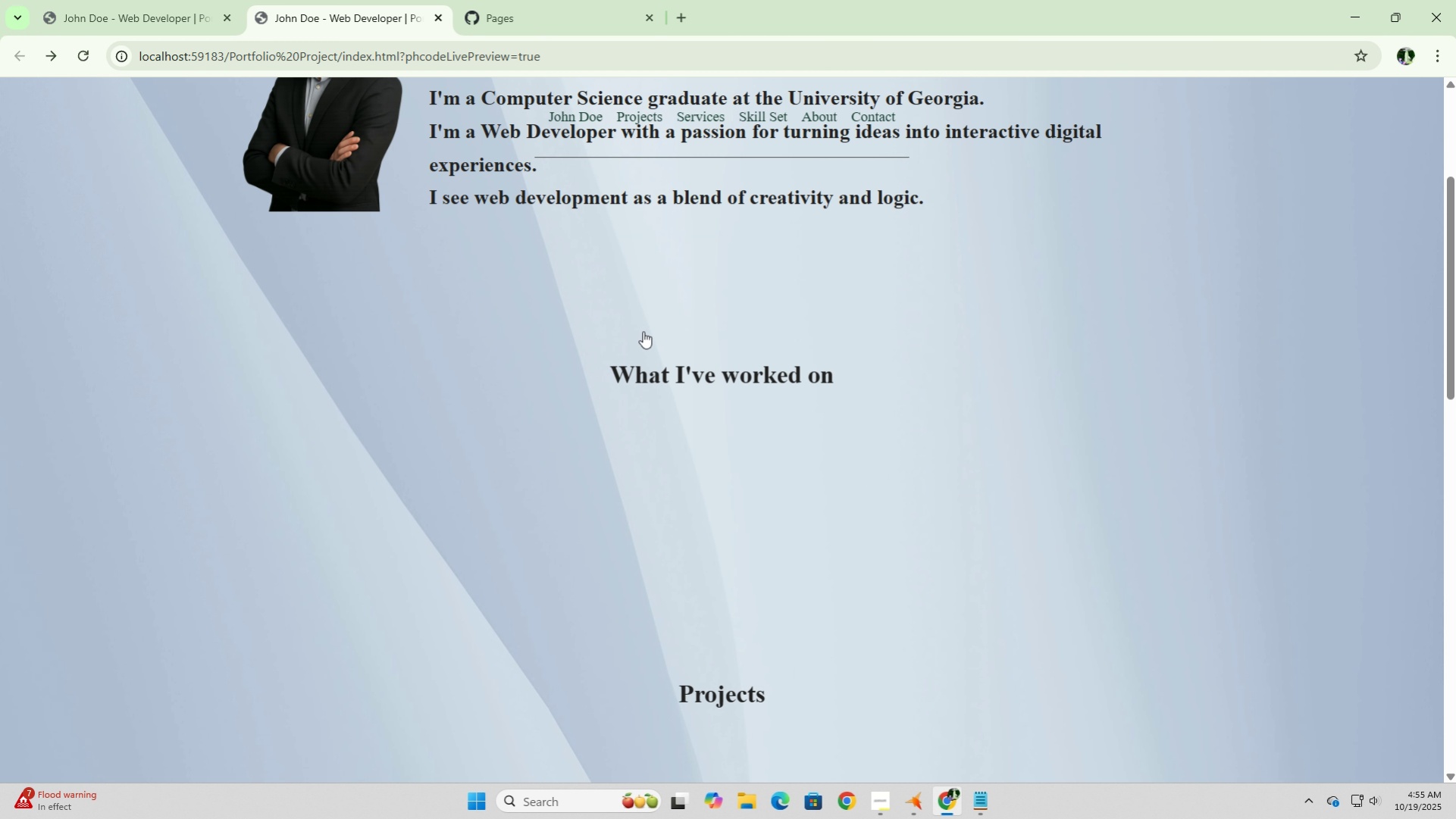 
left_click([669, 379])
 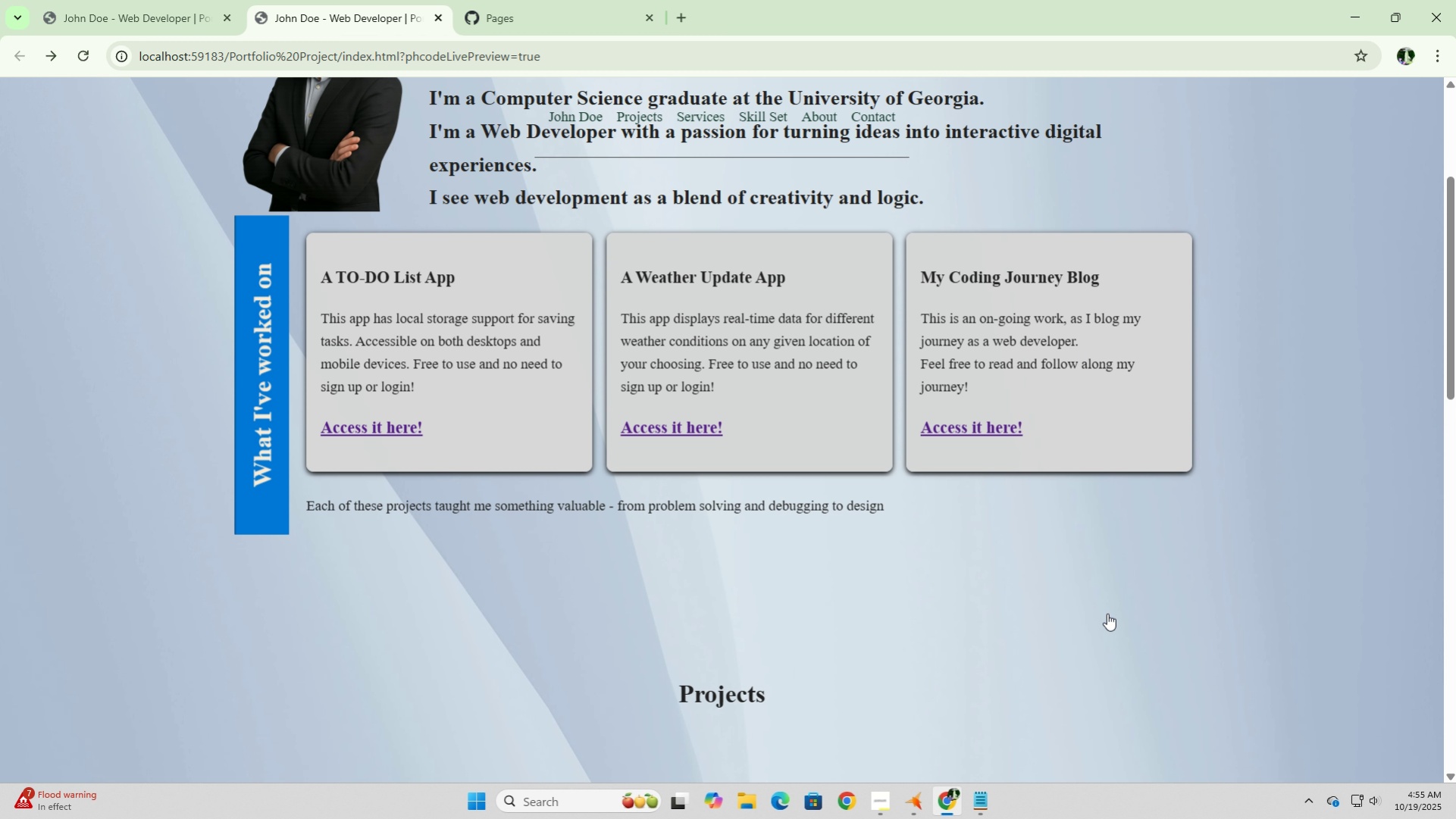 
wait(6.17)
 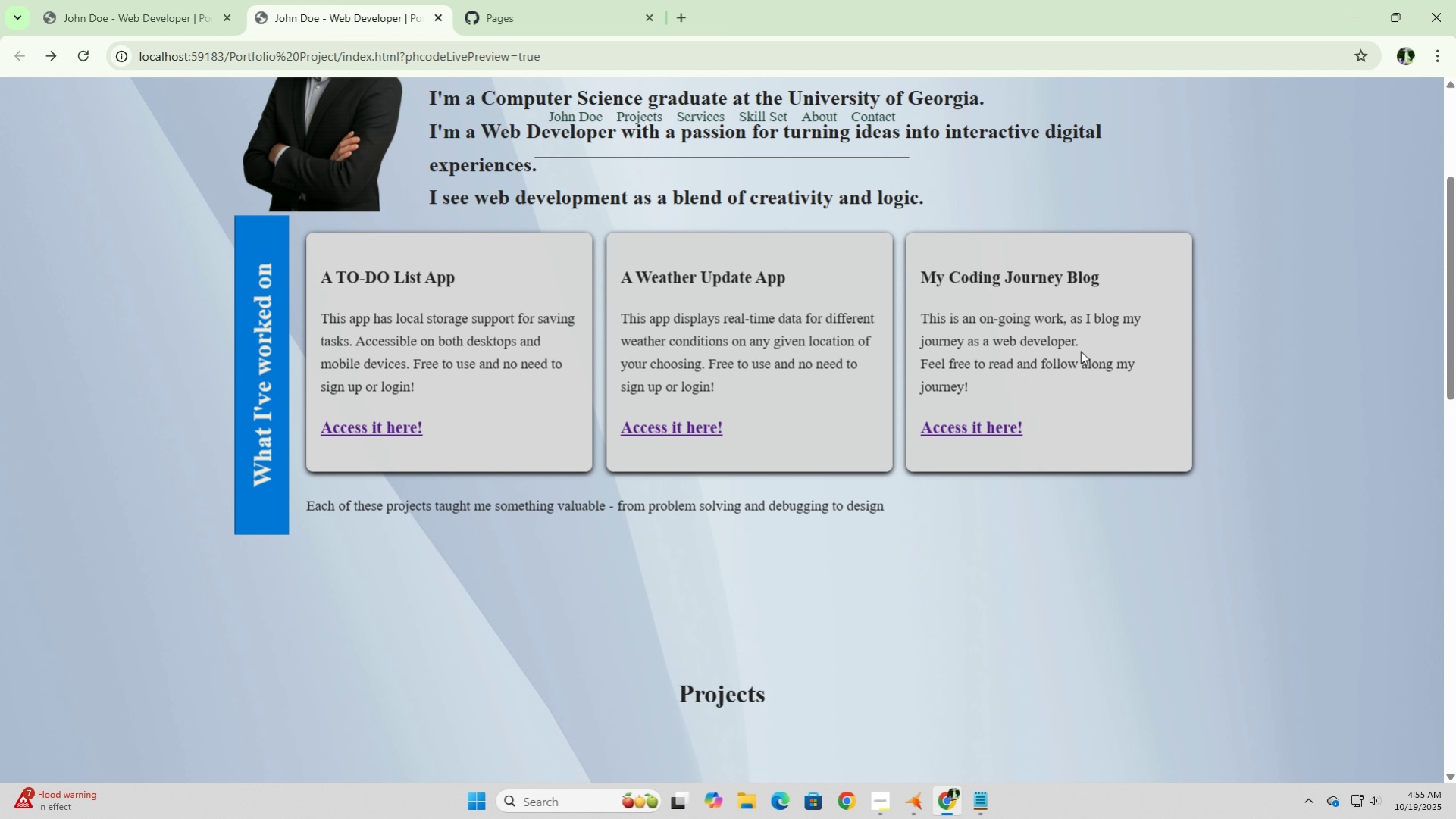 
left_click([908, 805])
 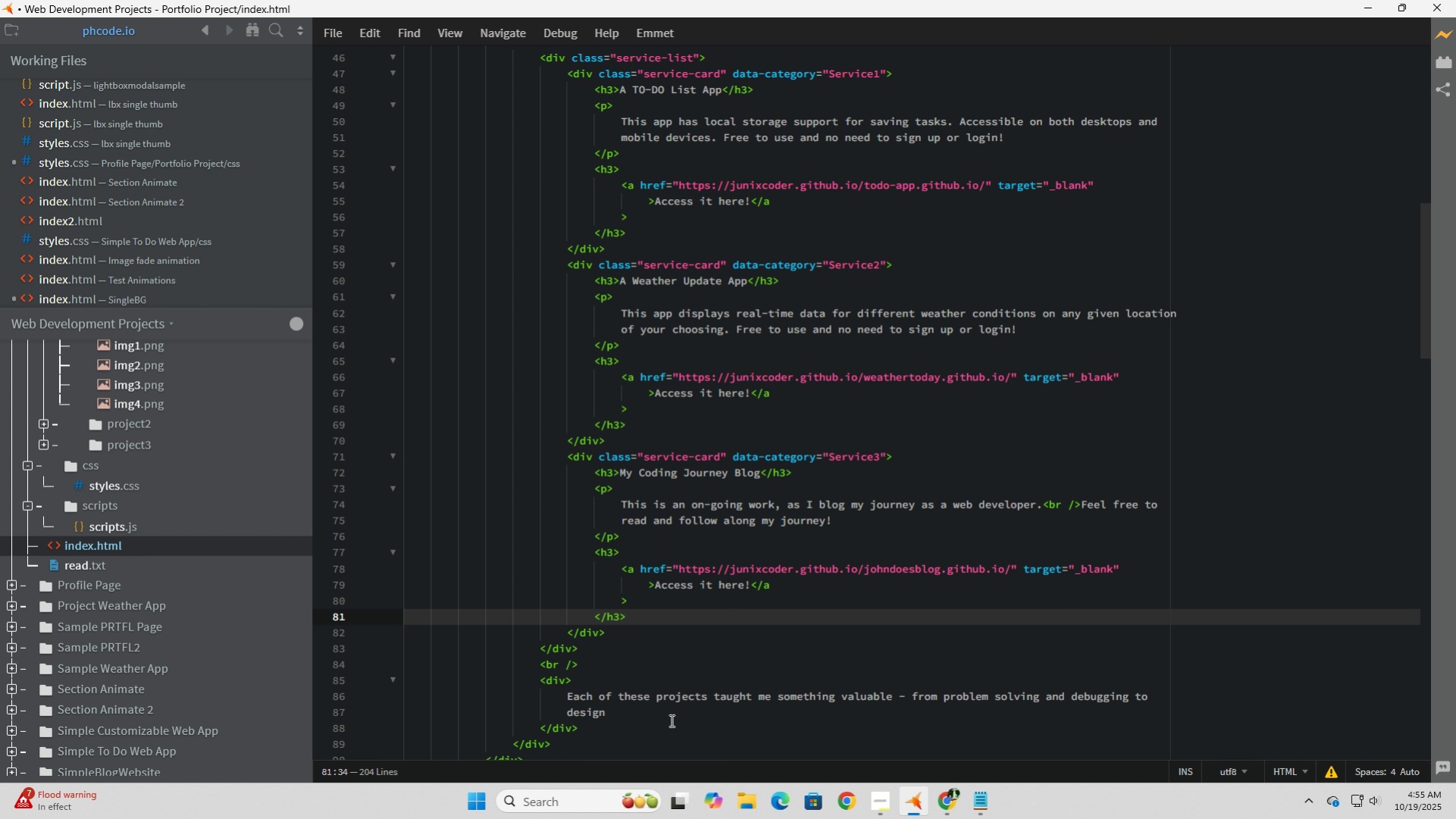 
left_click([666, 710])
 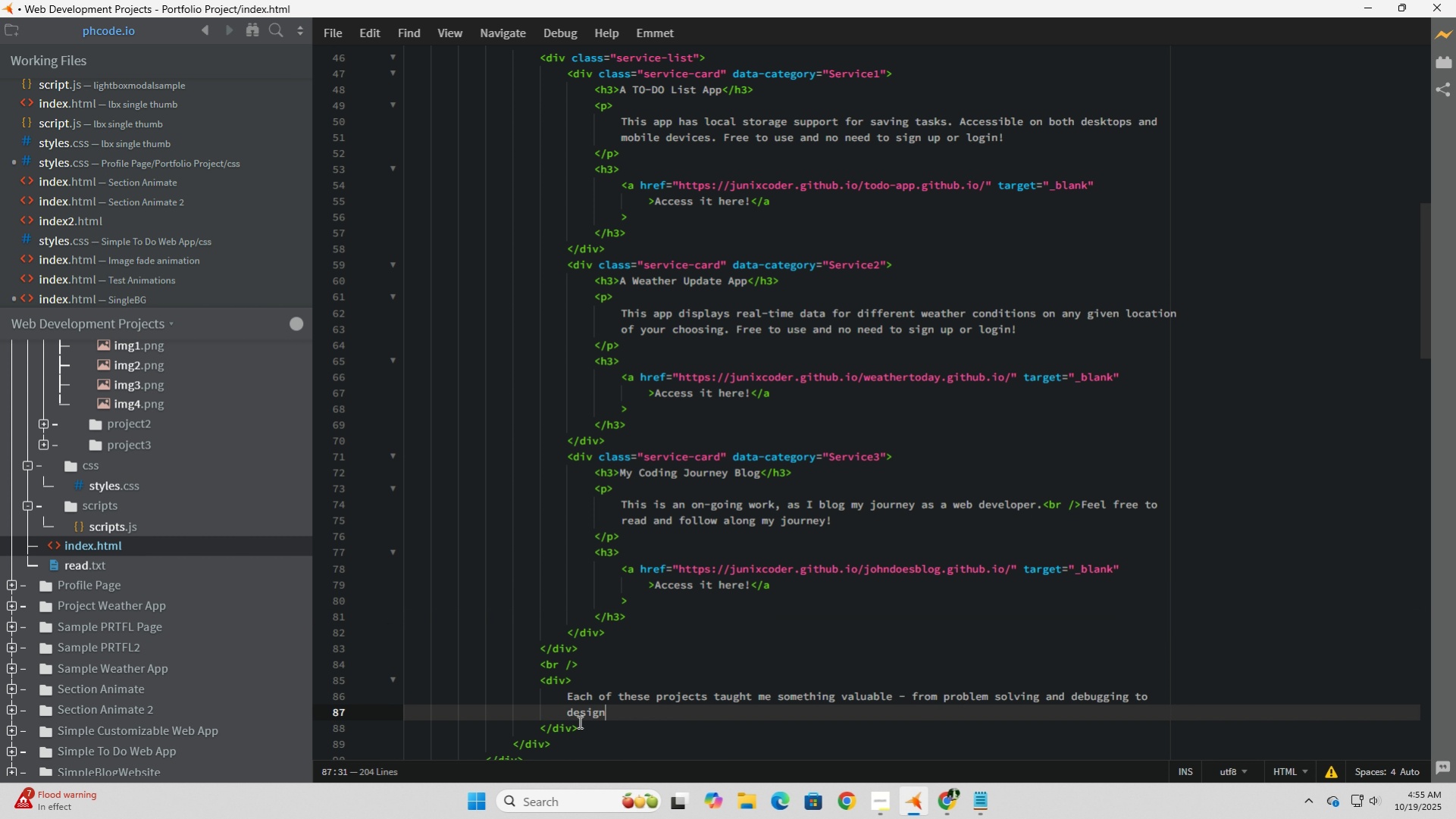 
left_click([569, 714])
 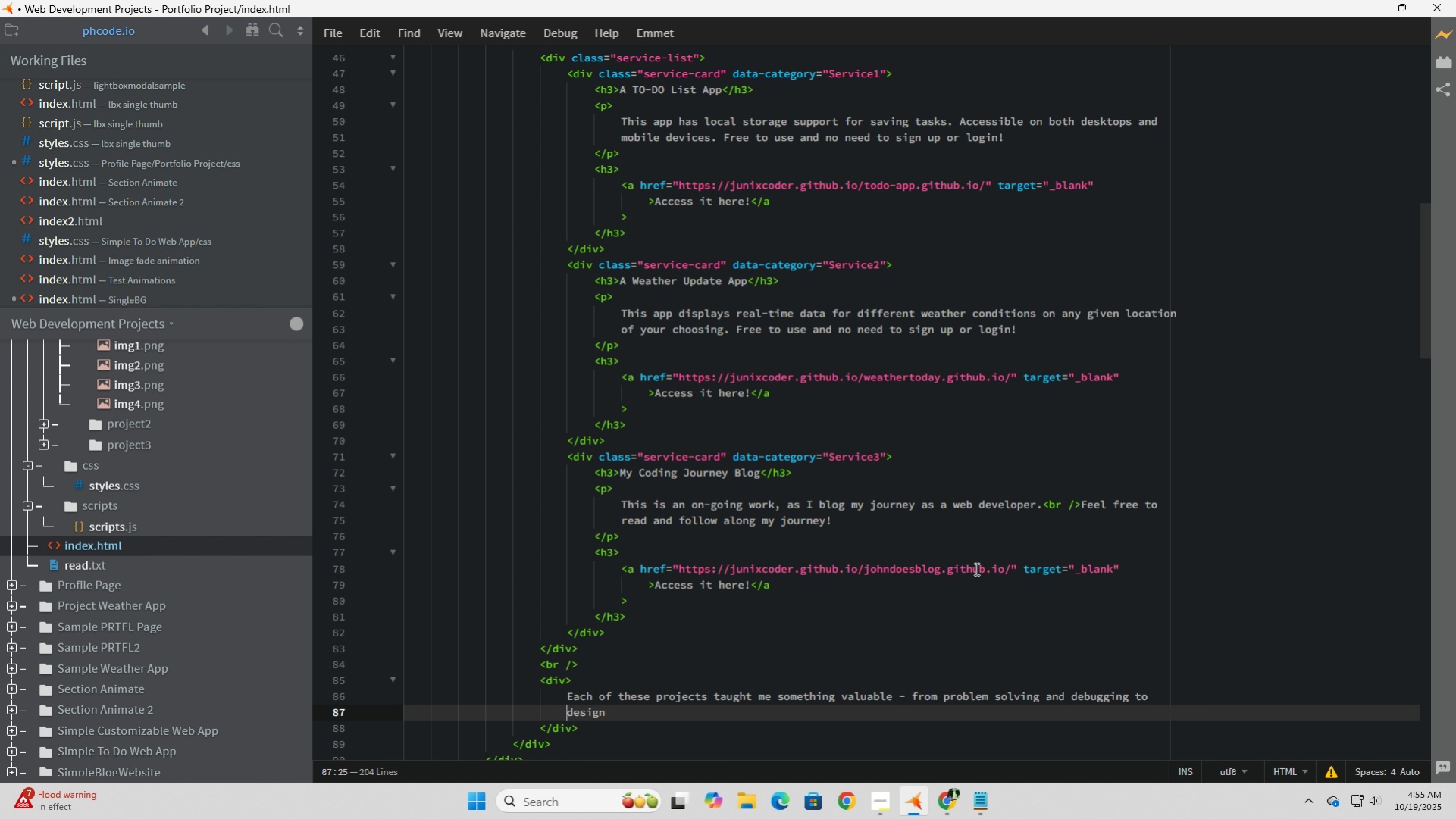 
type(teamwork and )
 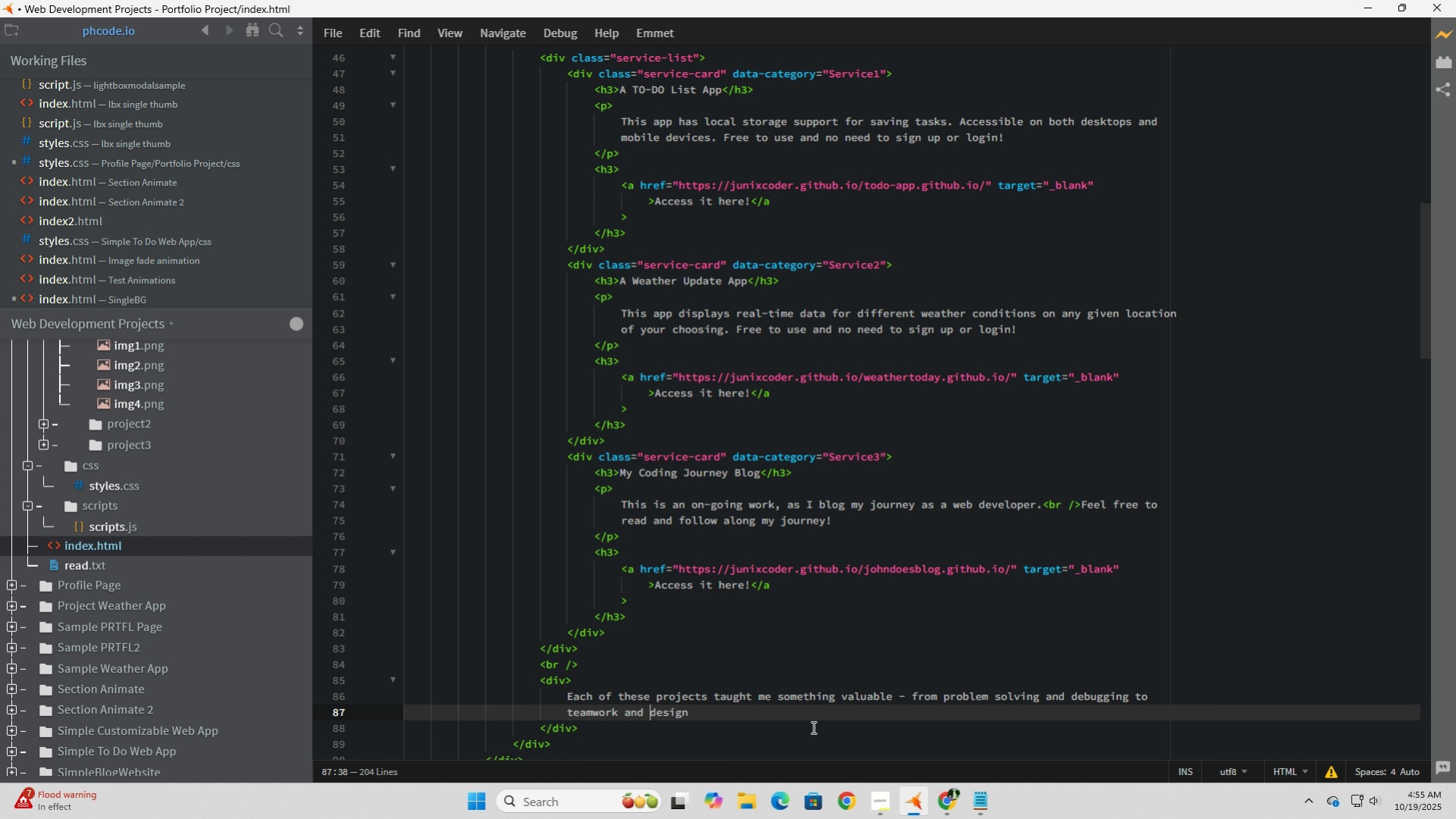 
left_click([804, 726])
 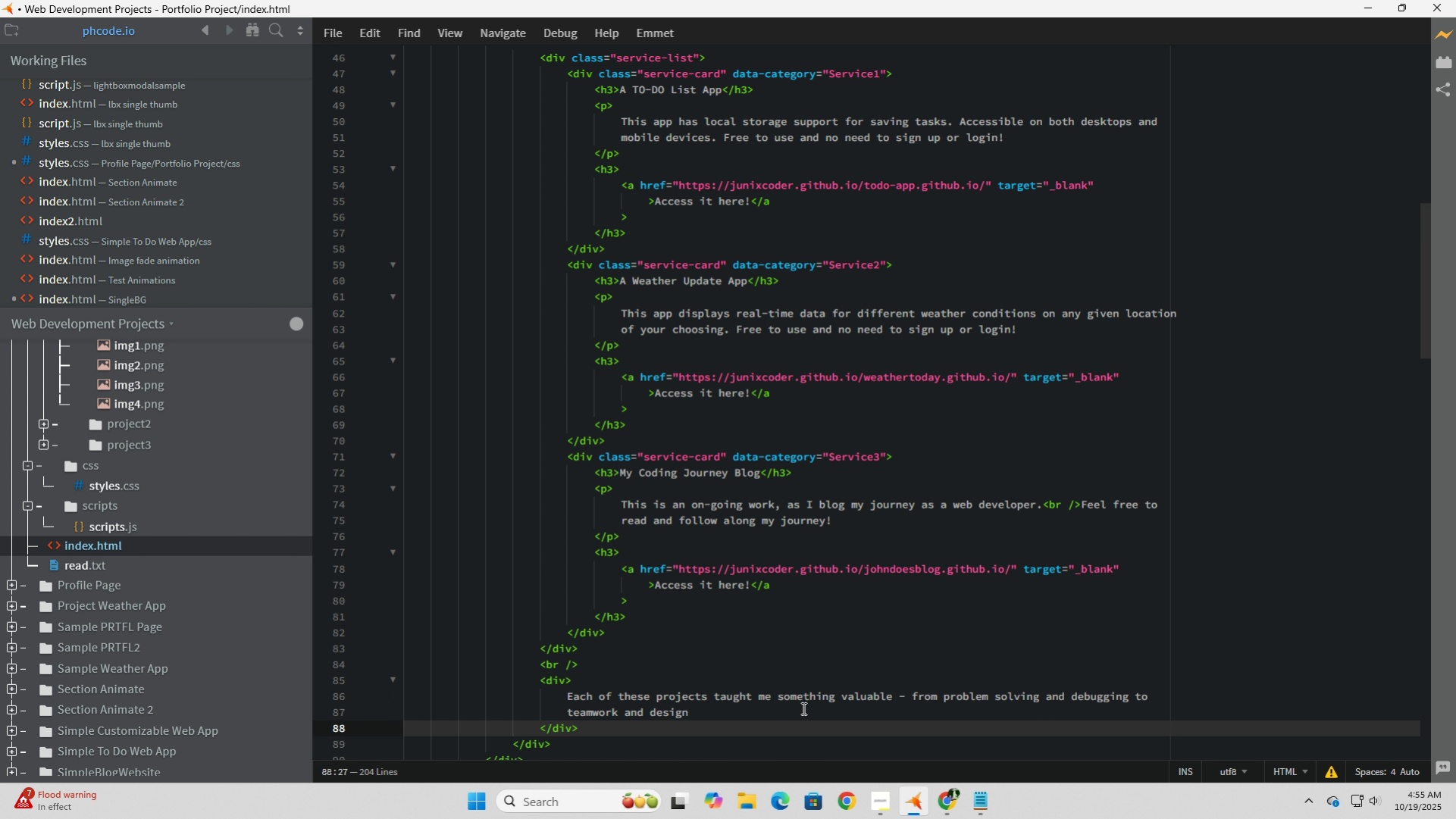 
left_click([802, 706])
 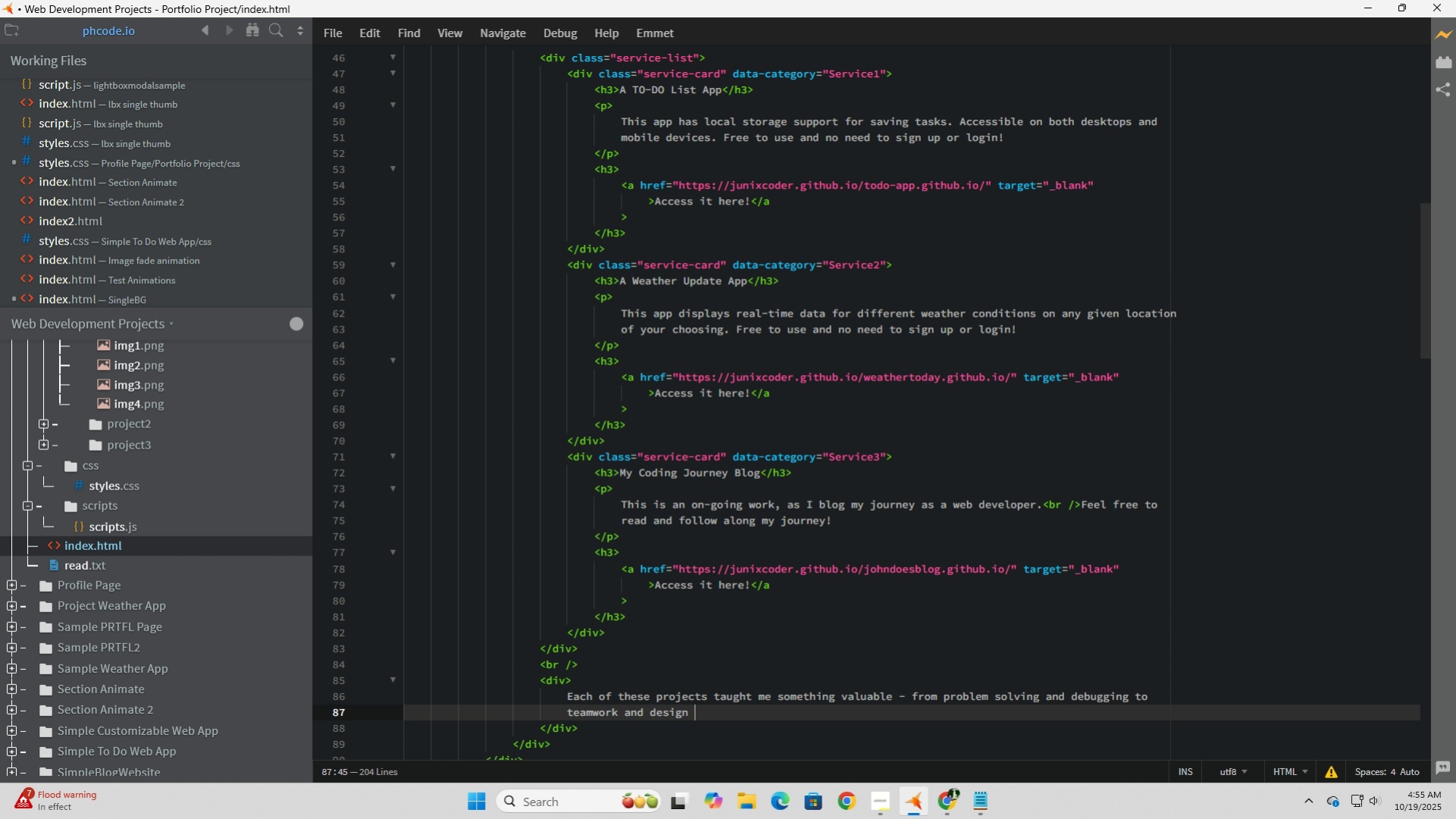 
type( thin  k)
key(Backspace)
key(Backspace)
key(Backspace)
type(king.)
key(Backspace)
type(!)
 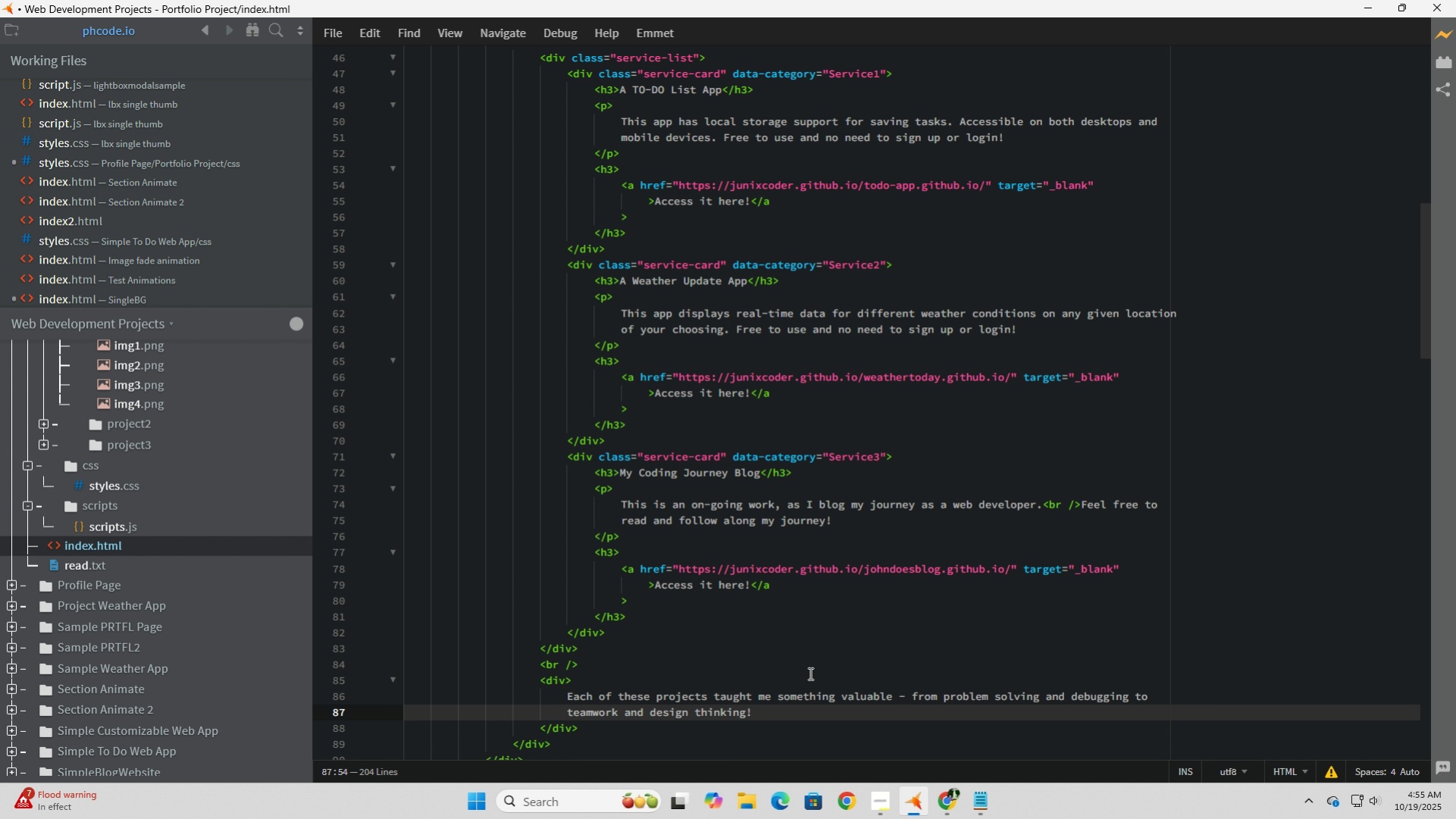 
left_click([344, 41])
 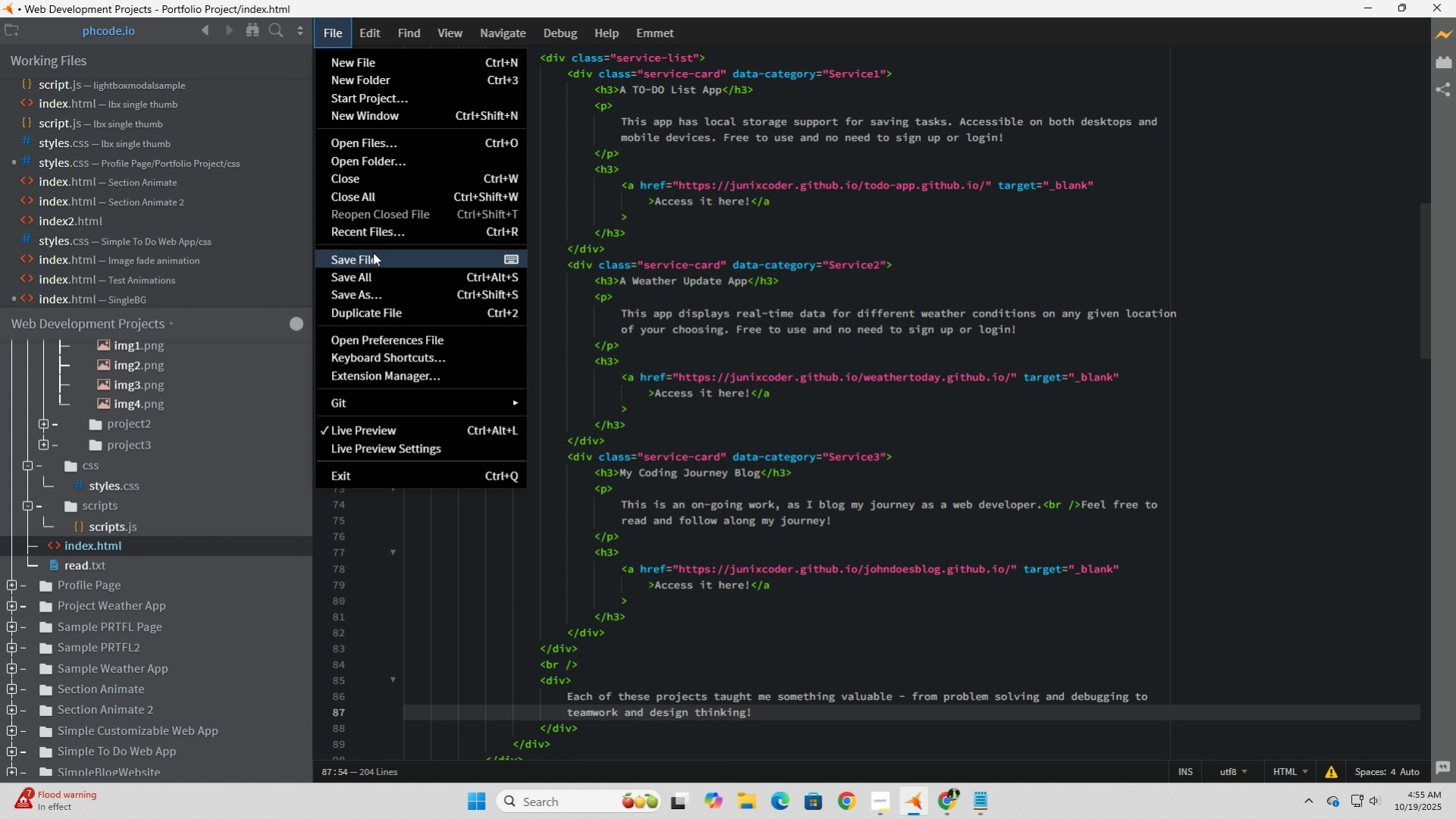 
left_click([373, 252])
 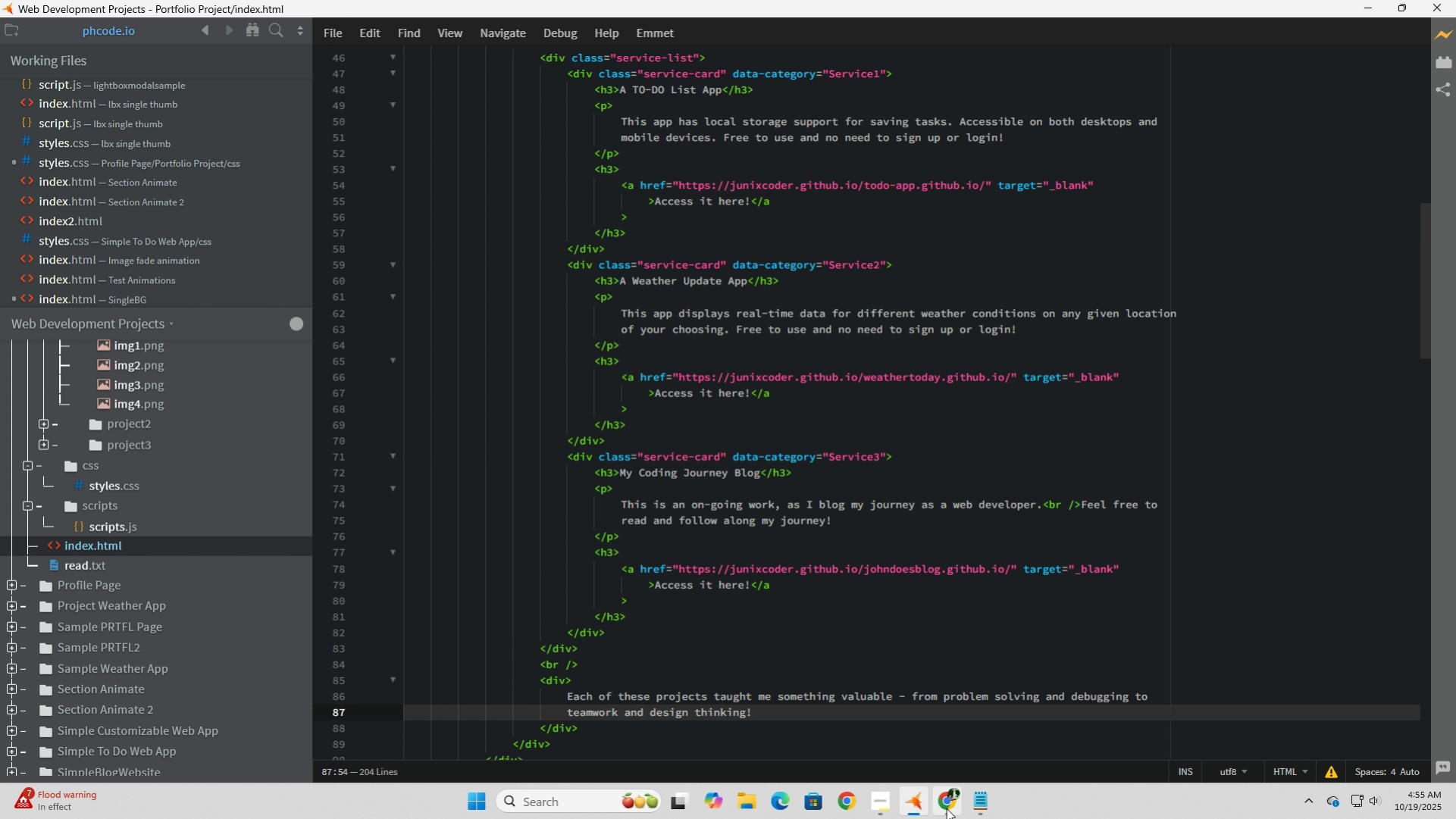 
left_click([946, 808])
 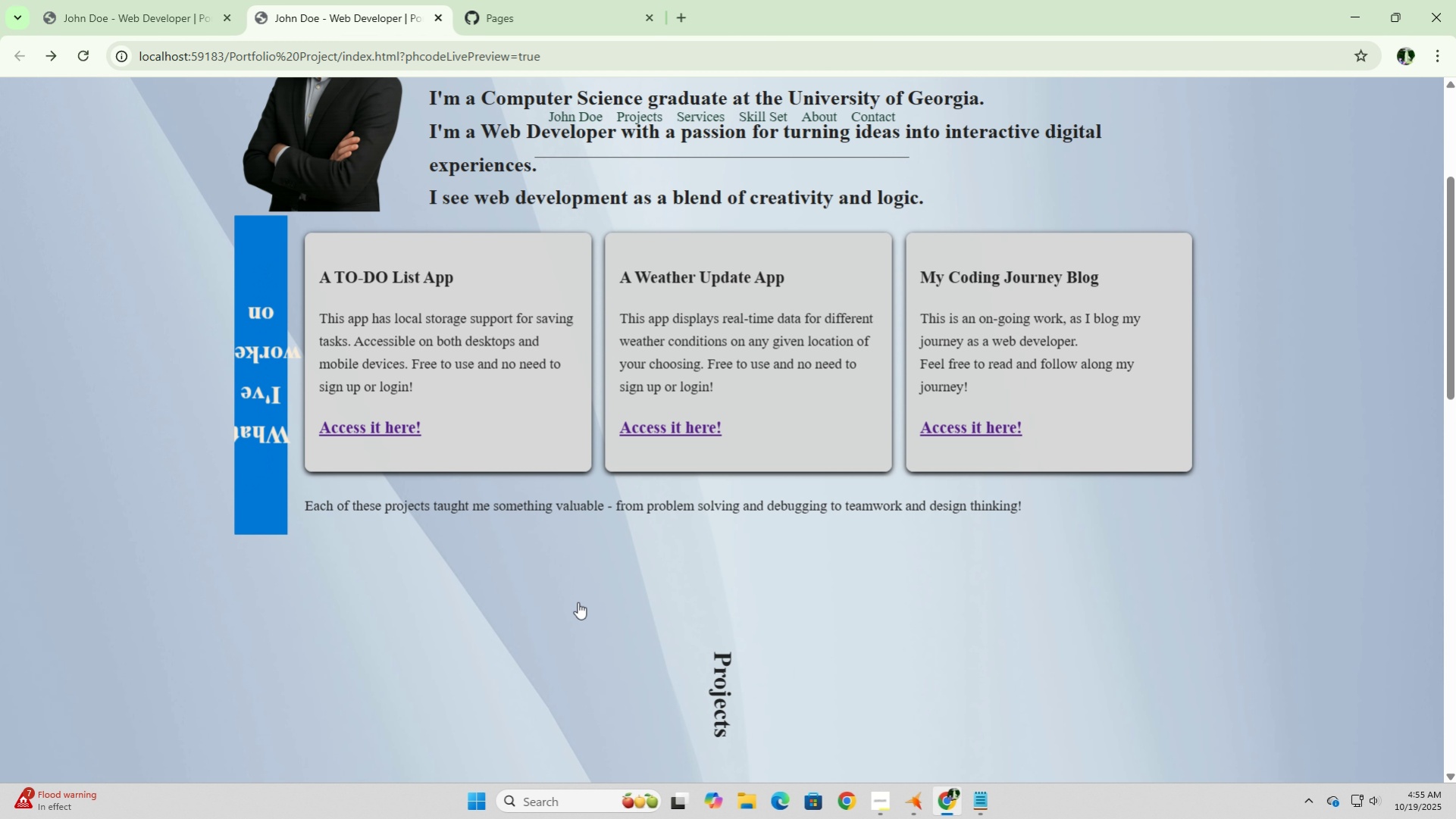 
left_click([578, 602])
 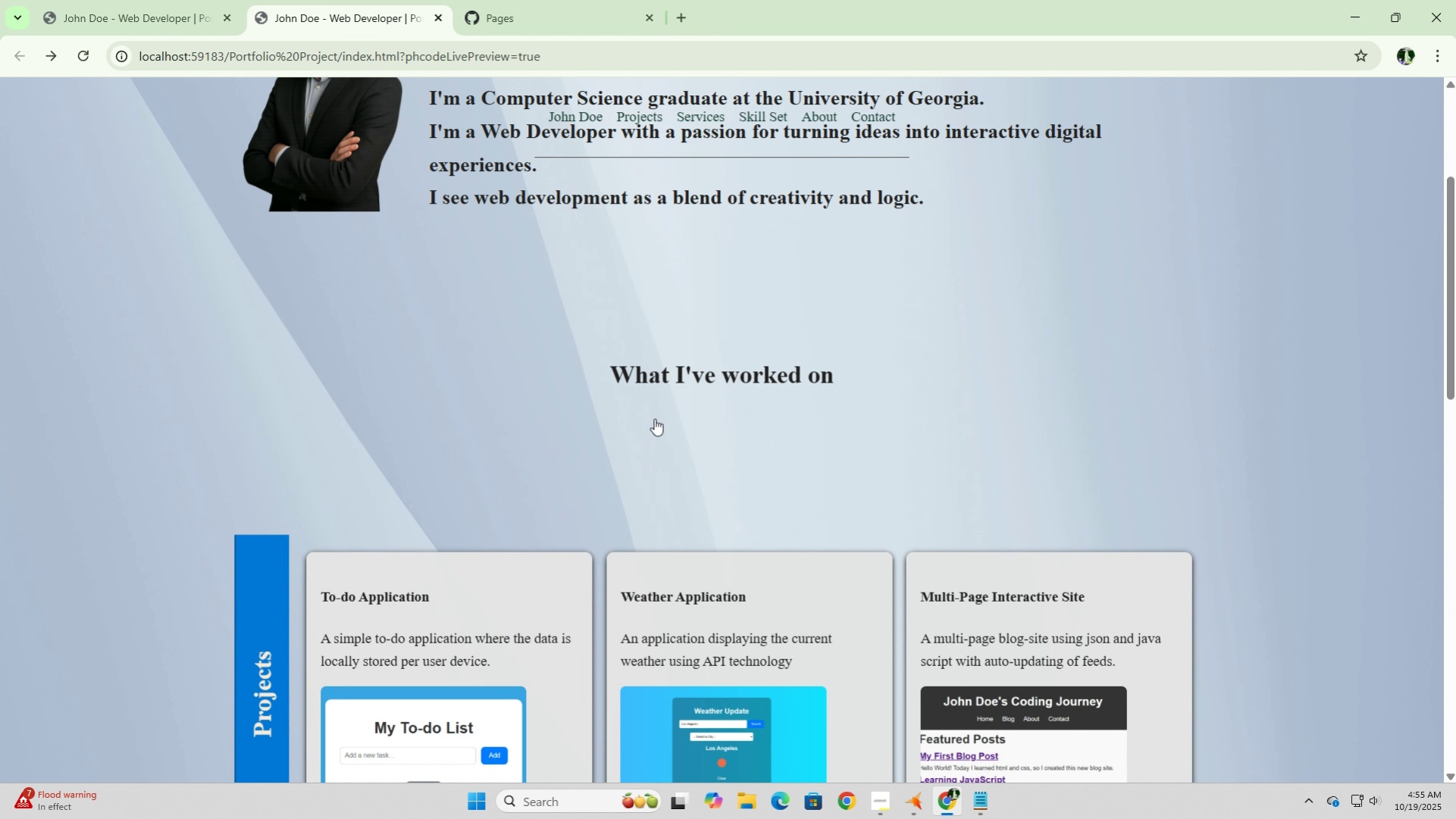 
left_click([654, 418])
 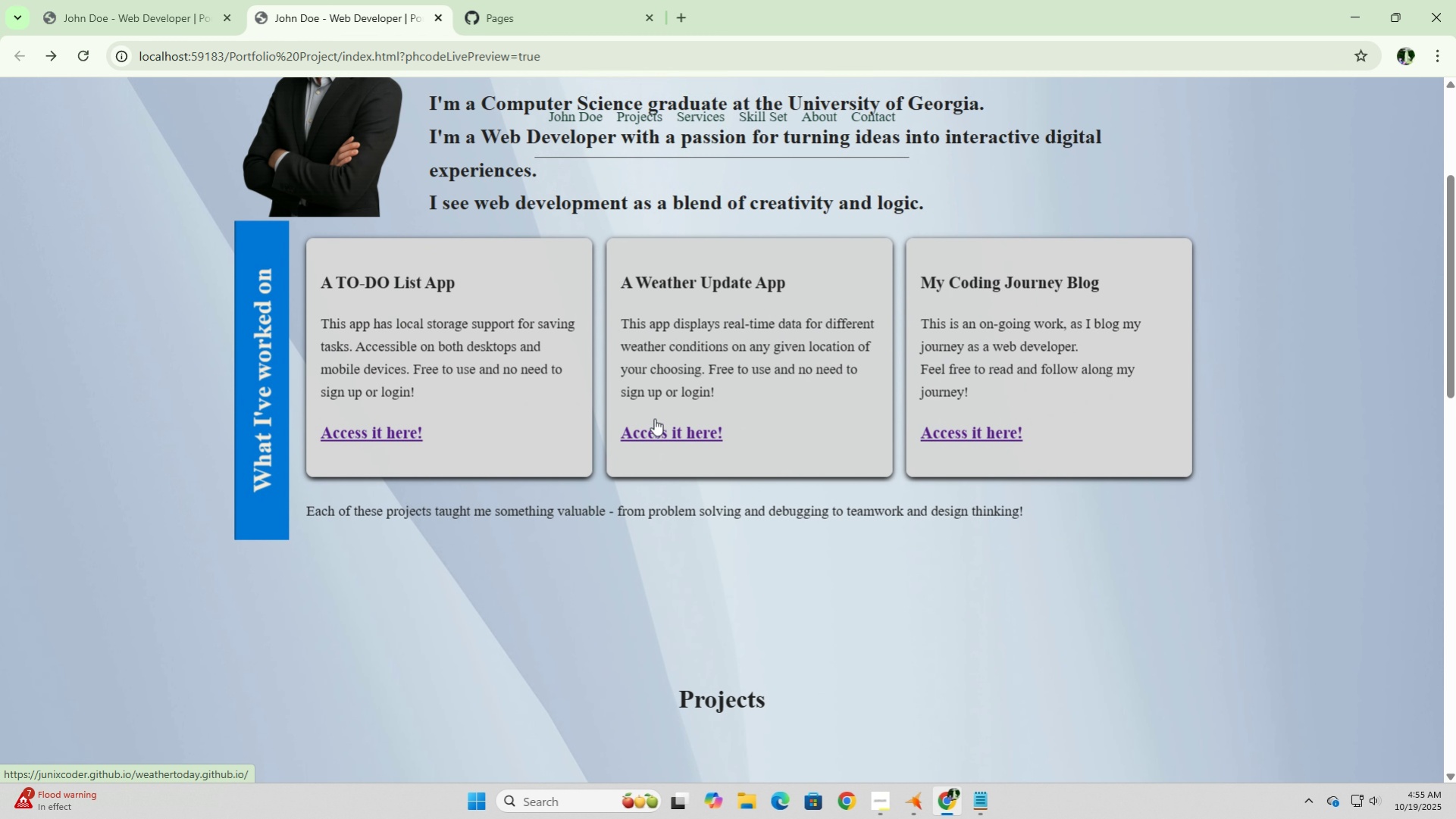 
scroll: coordinate [654, 418], scroll_direction: up, amount: 2.0
 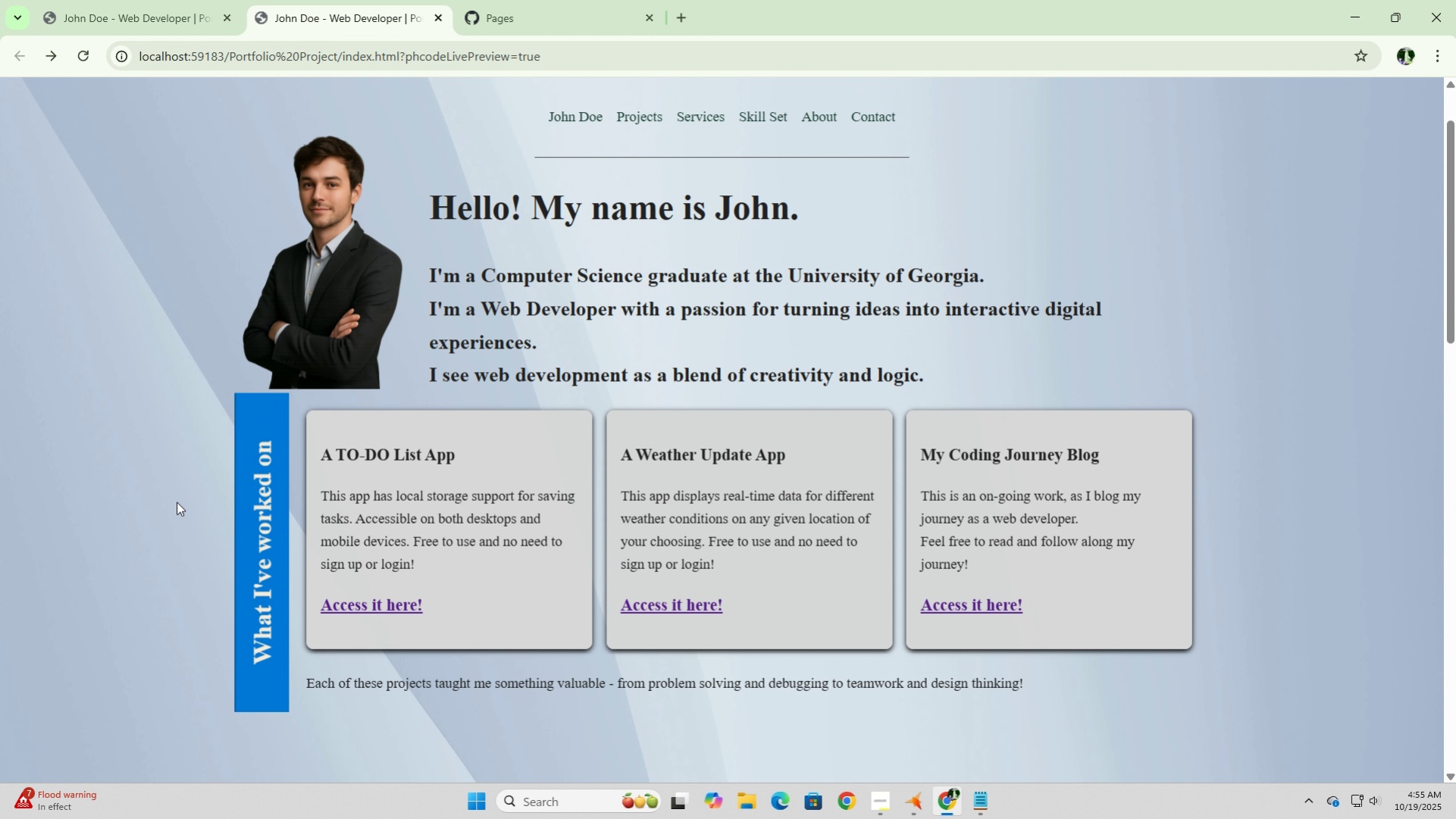 
wait(5.54)
 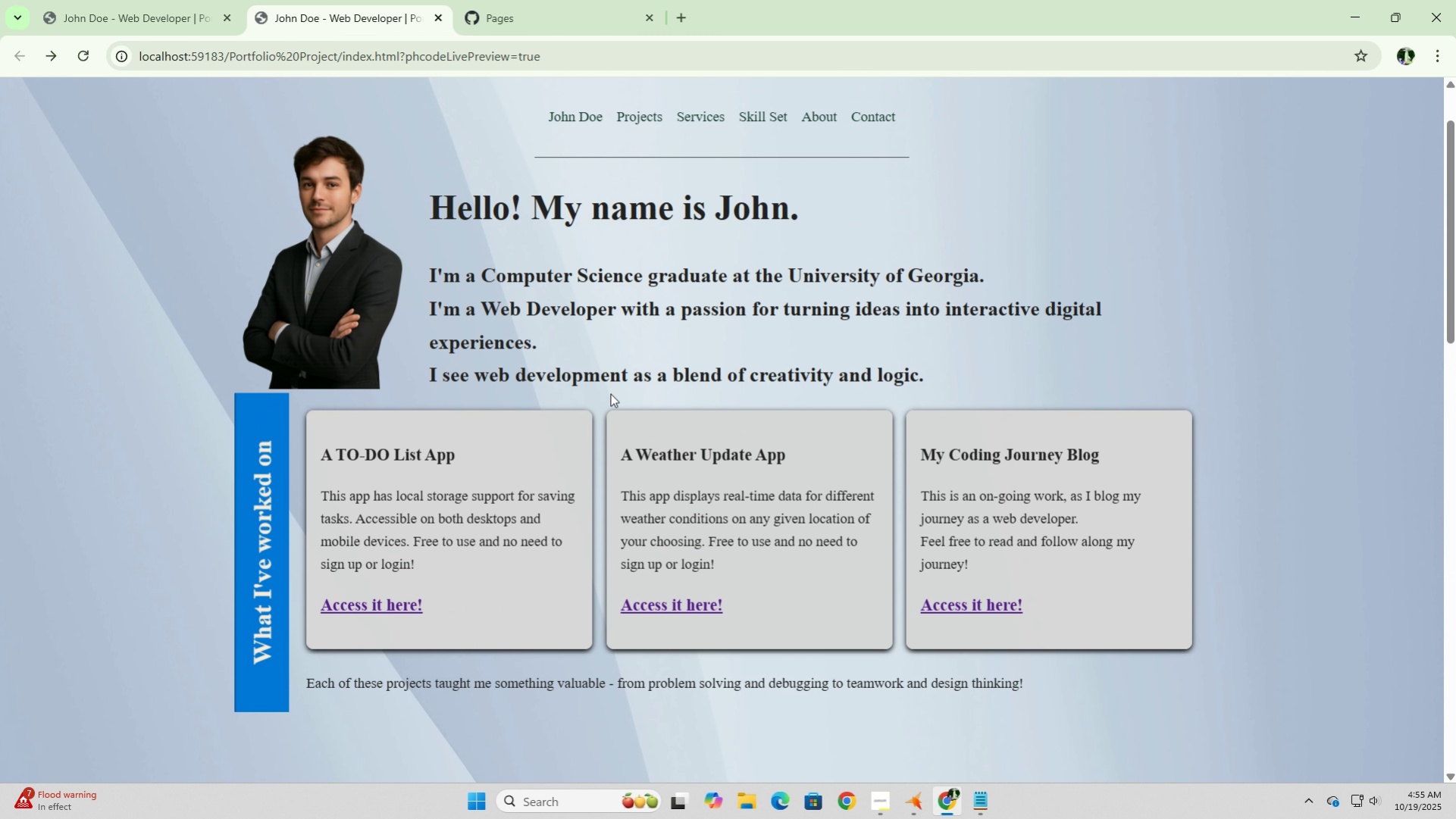 
scroll: coordinate [177, 502], scroll_direction: down, amount: 2.0
 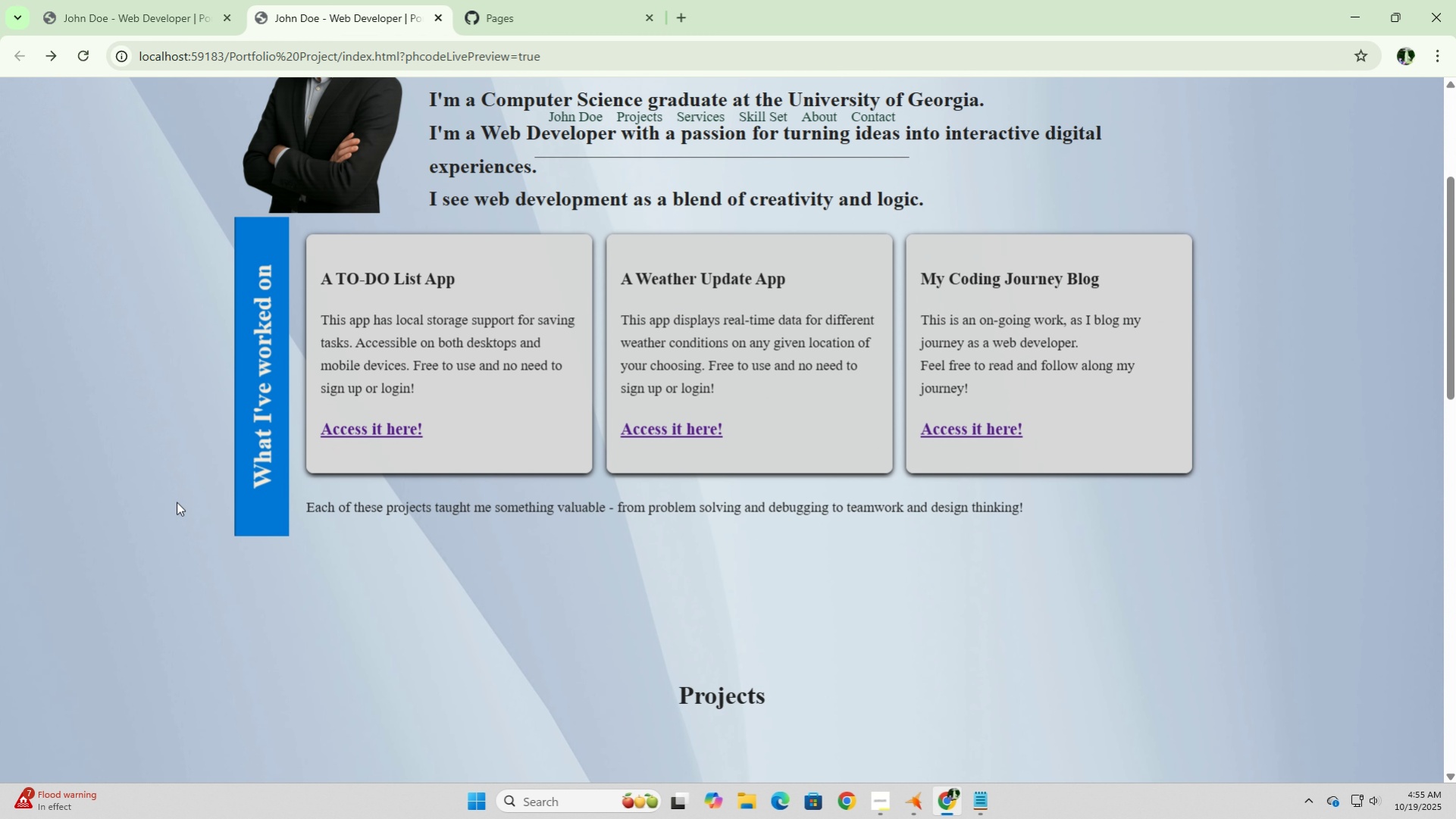 
scroll: coordinate [177, 502], scroll_direction: up, amount: 4.0
 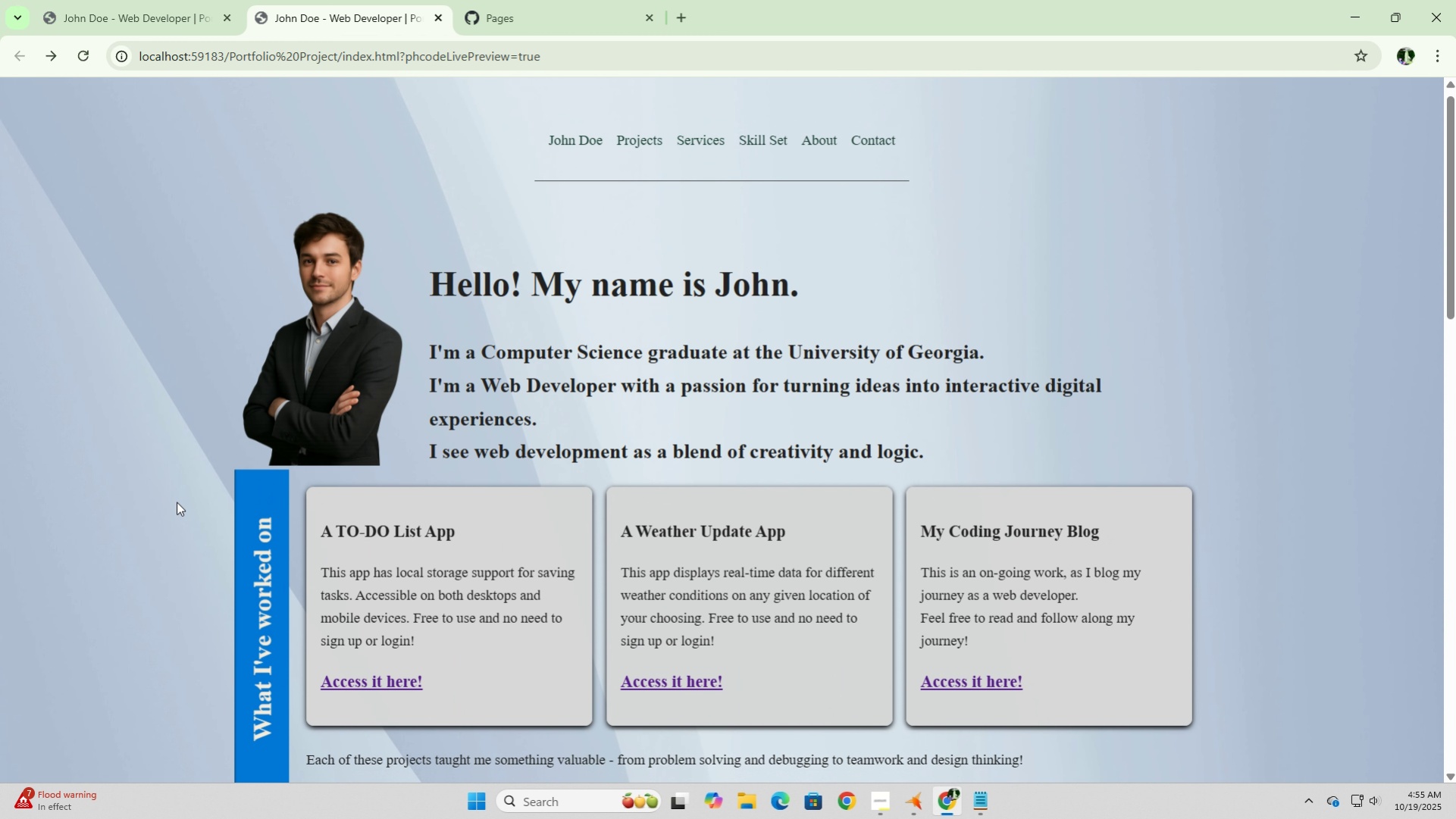 
scroll: coordinate [177, 502], scroll_direction: down, amount: 6.0
 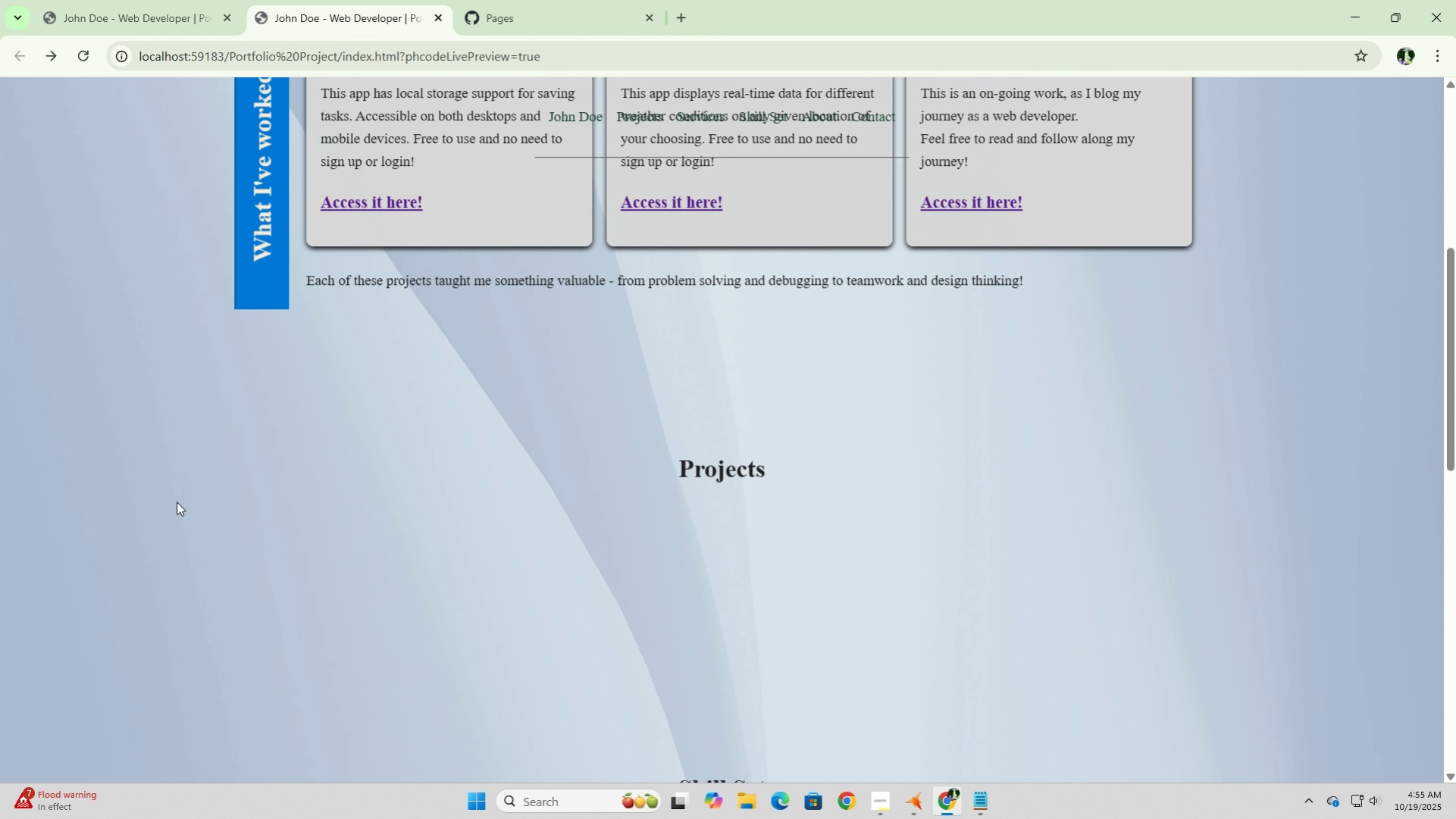 
scroll: coordinate [177, 502], scroll_direction: up, amount: 5.0
 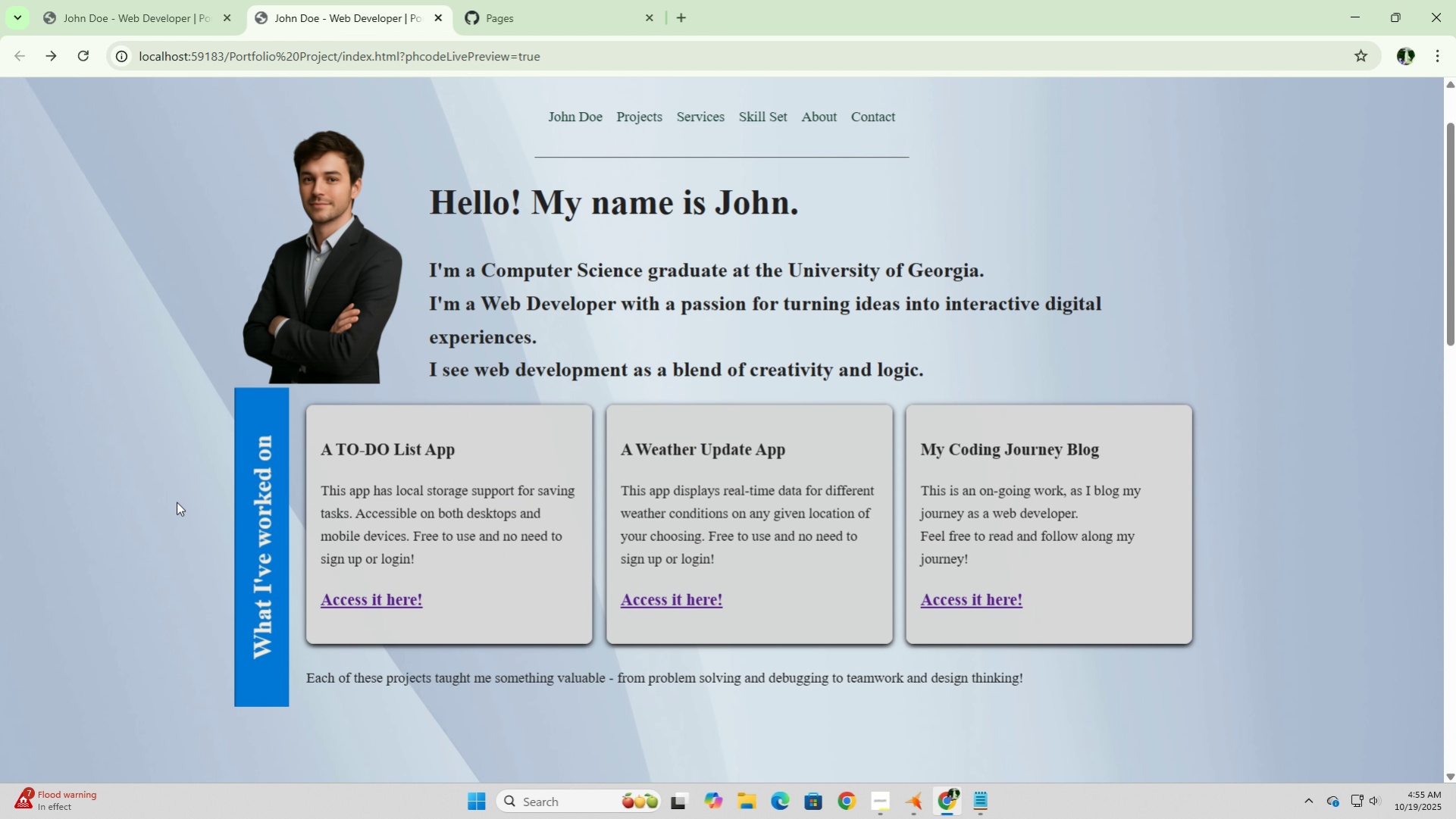 
scroll: coordinate [177, 502], scroll_direction: down, amount: 2.0
 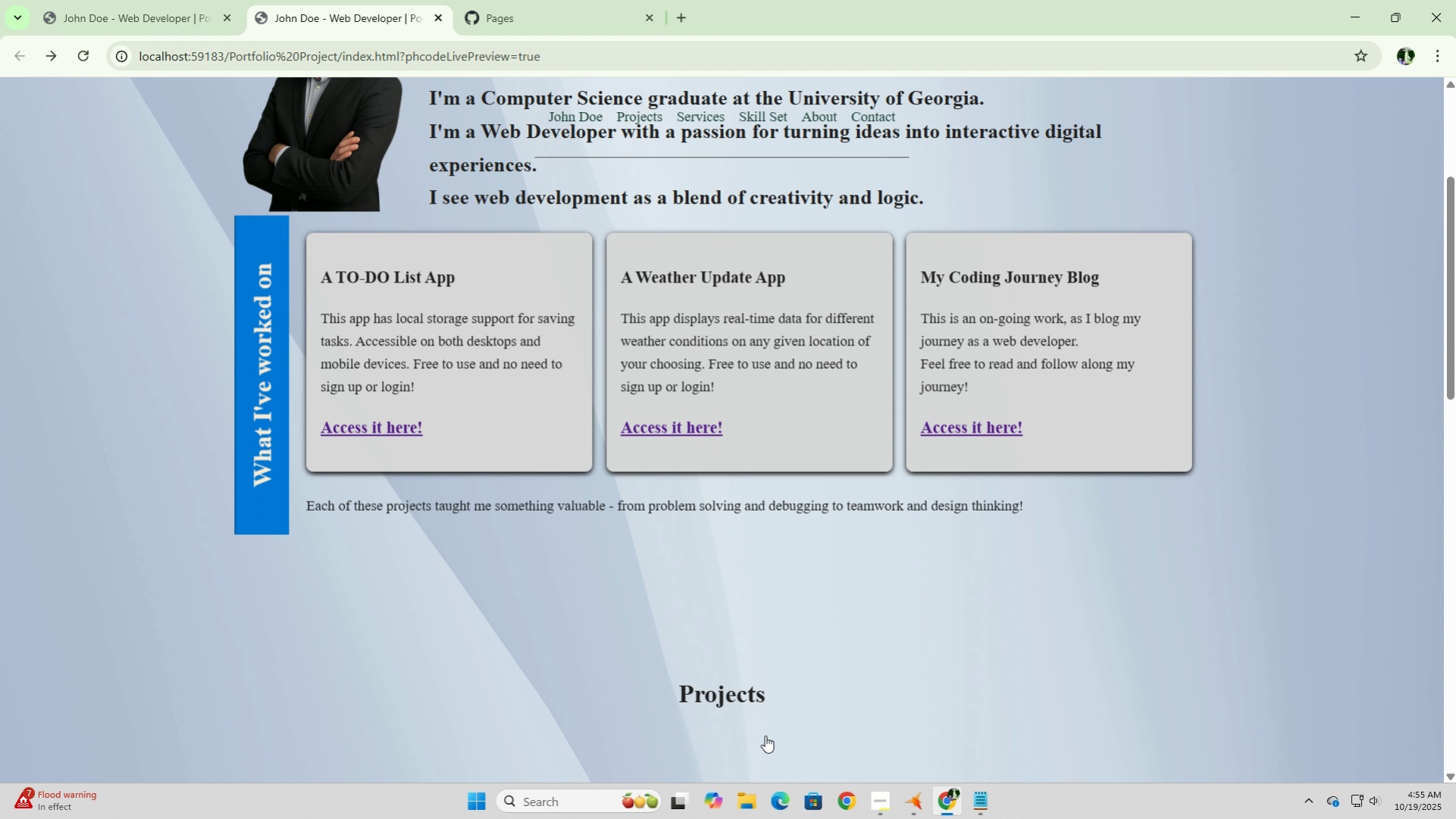 
left_click([783, 686])
 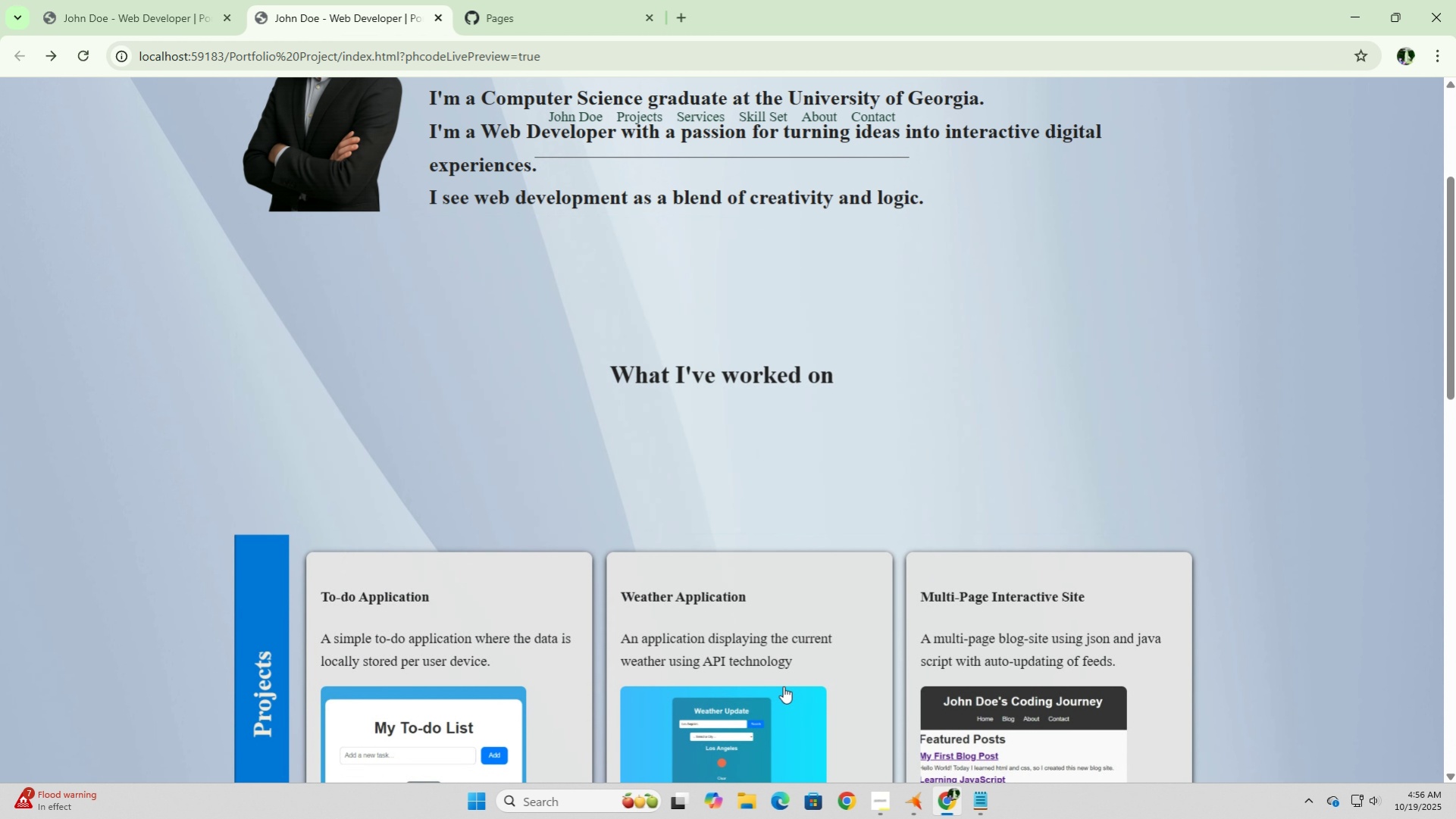 
scroll: coordinate [783, 686], scroll_direction: down, amount: 1.0
 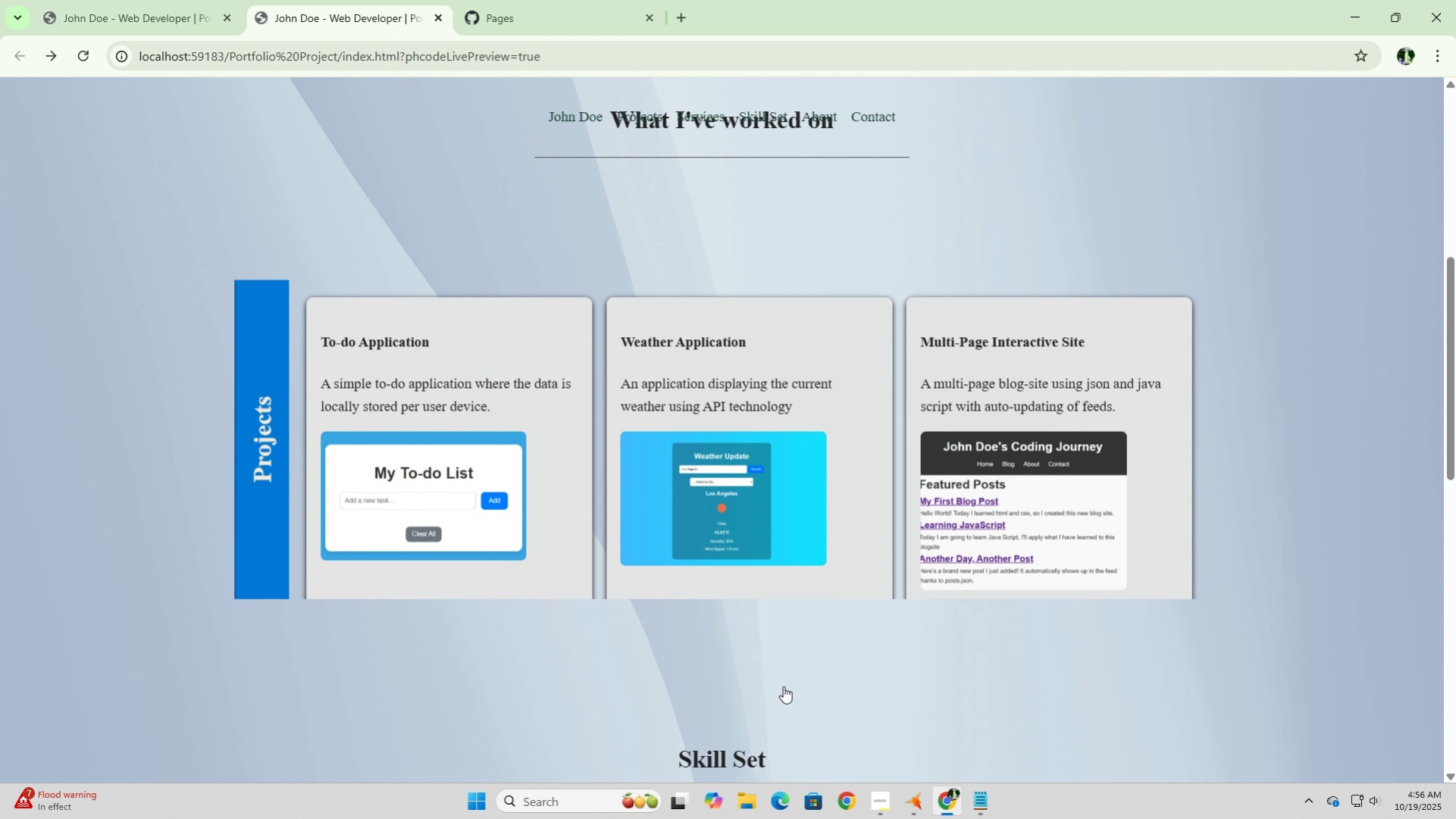 
scroll: coordinate [783, 686], scroll_direction: up, amount: 4.0
 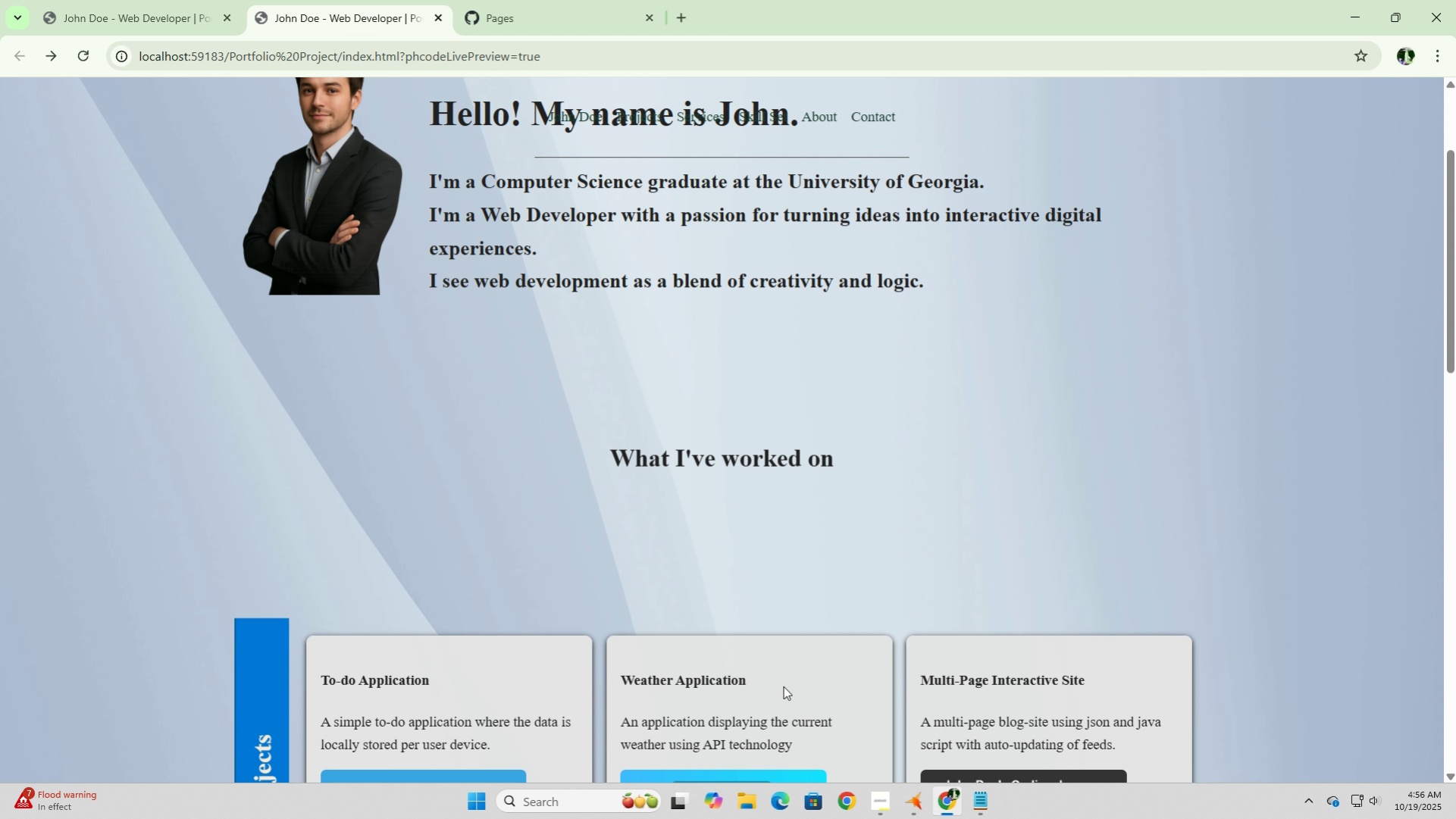 
scroll: coordinate [783, 686], scroll_direction: down, amount: 4.0
 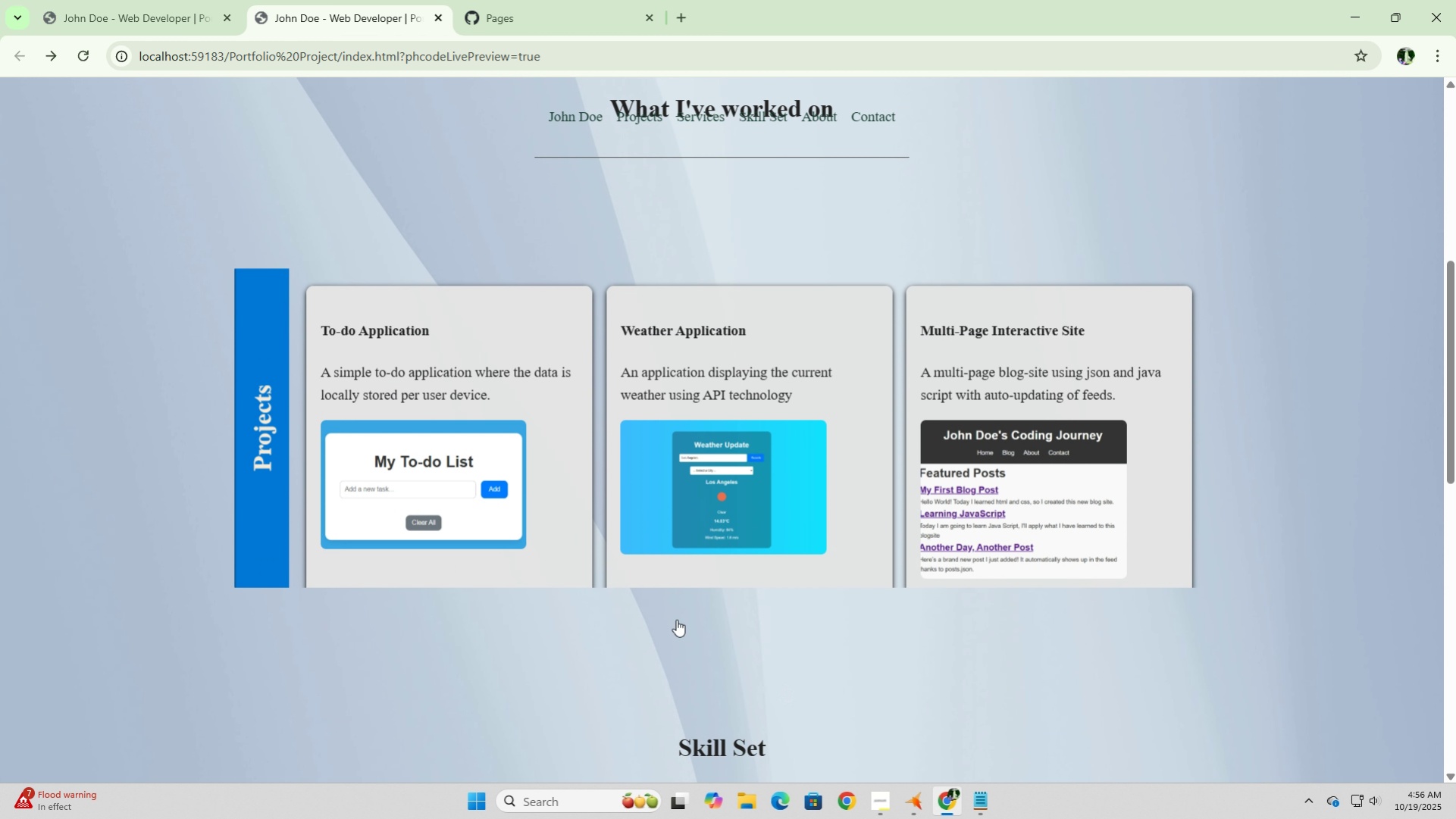 
wait(8.28)
 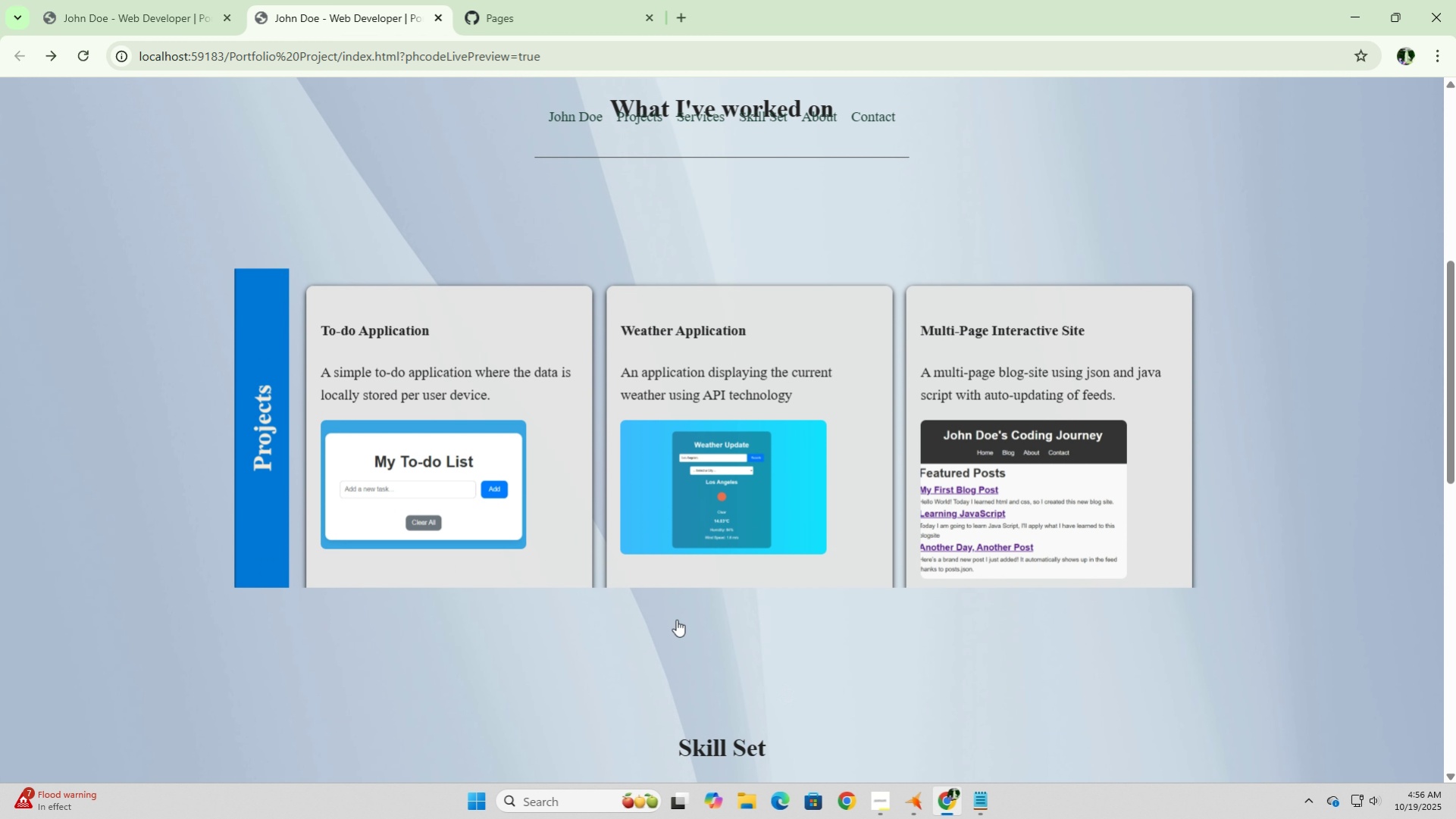 
left_click([441, 467])
 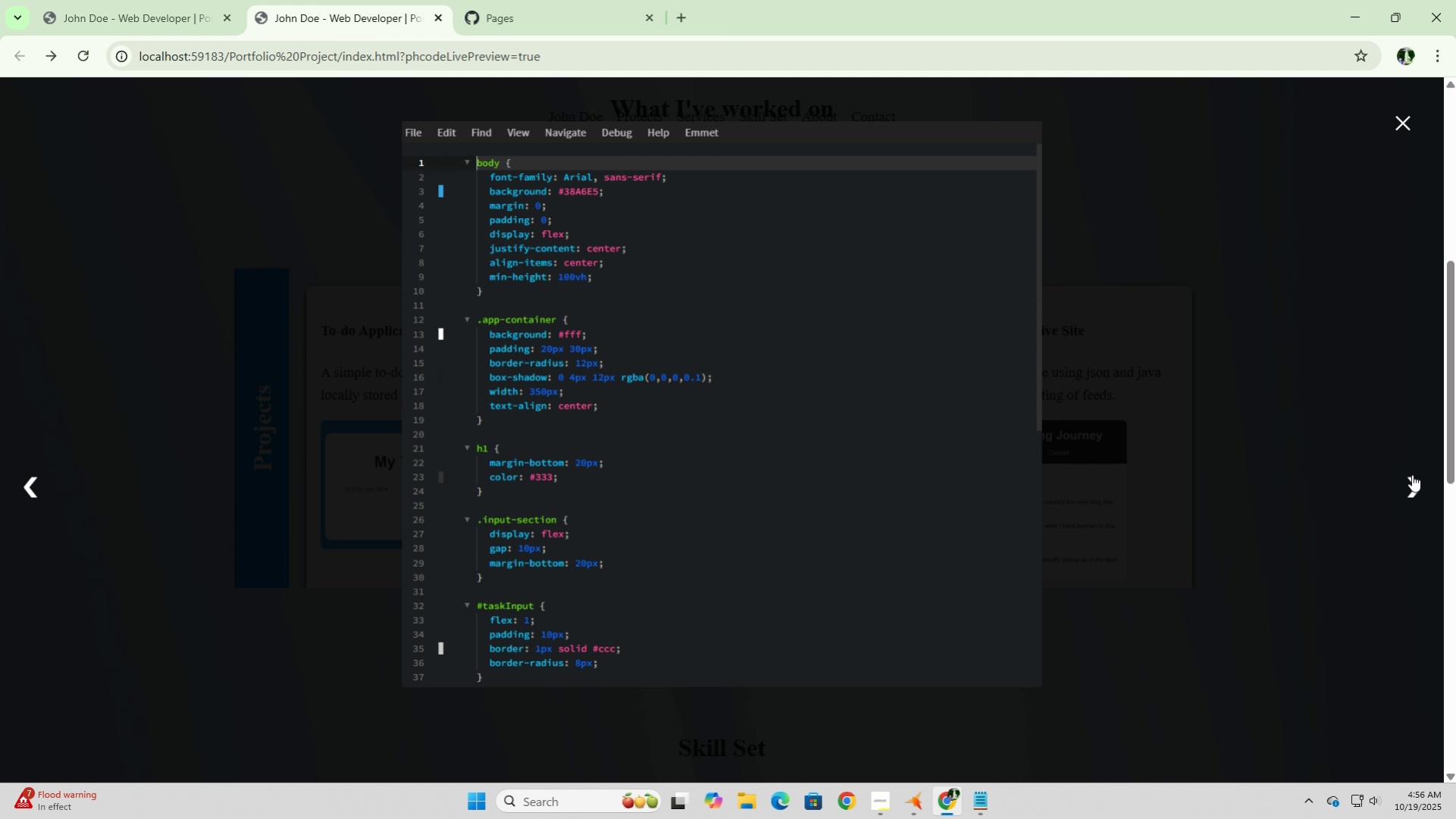 
left_click([1411, 474])
 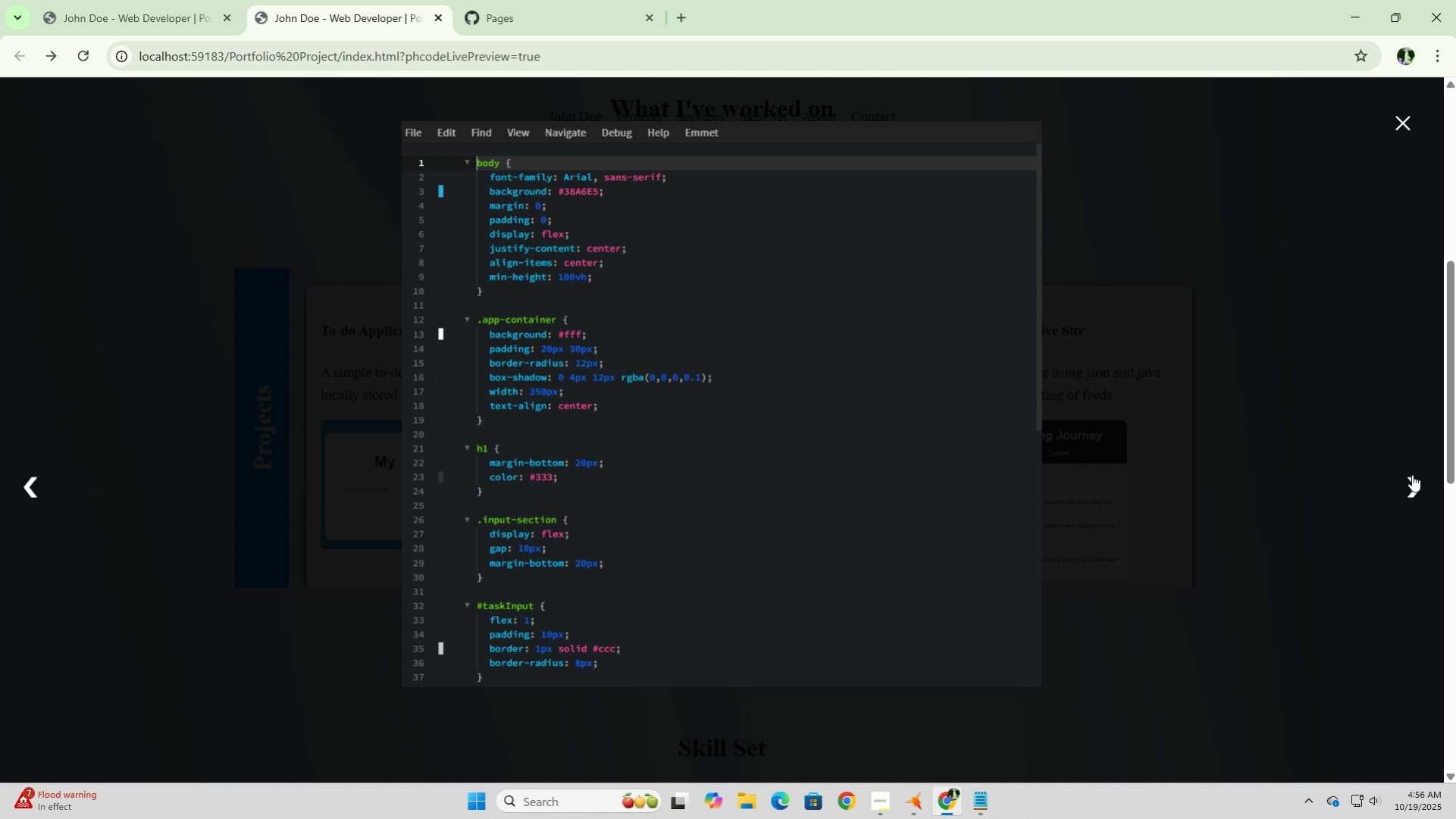 
left_click([1411, 474])
 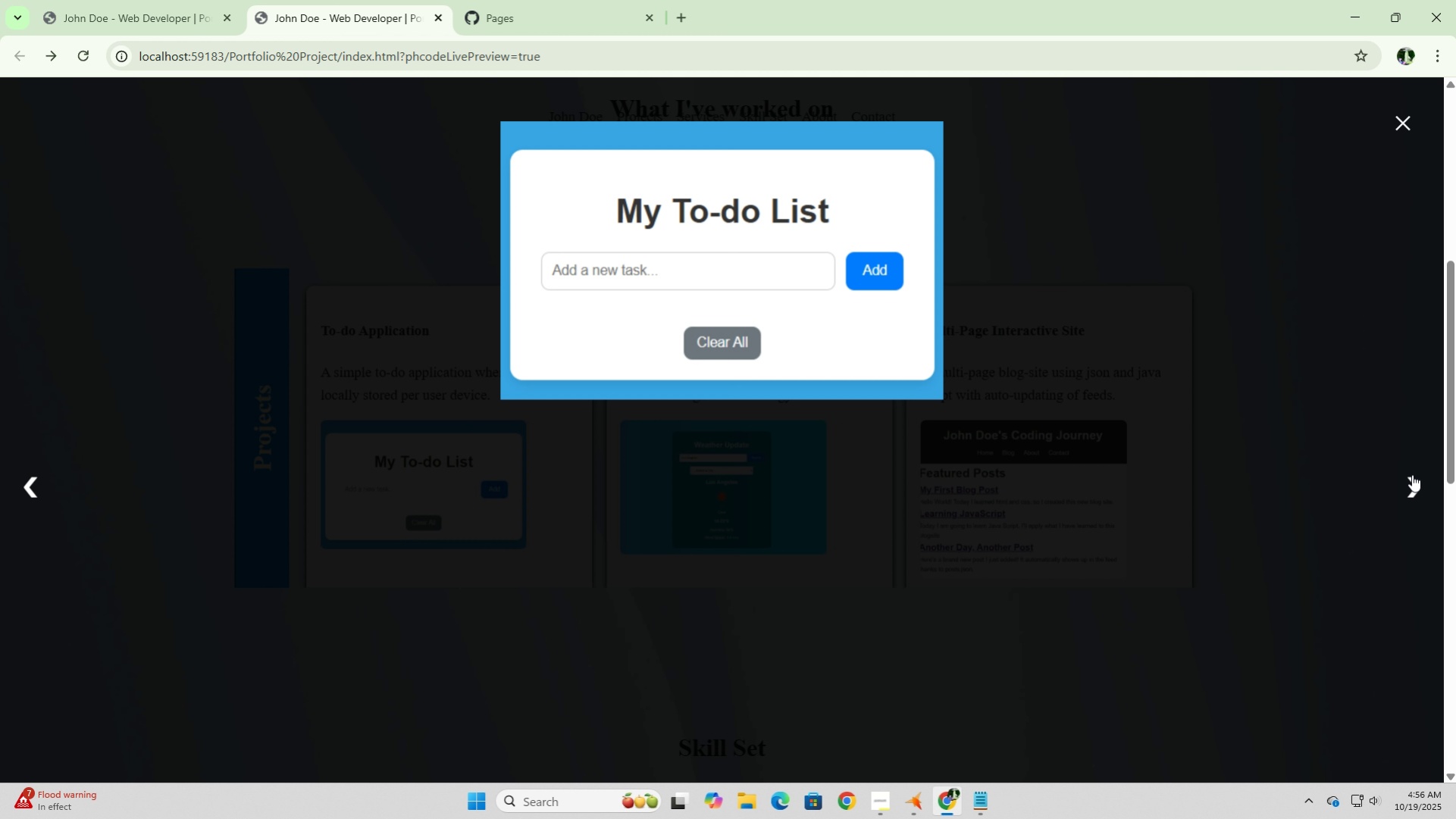 
left_click([1411, 474])
 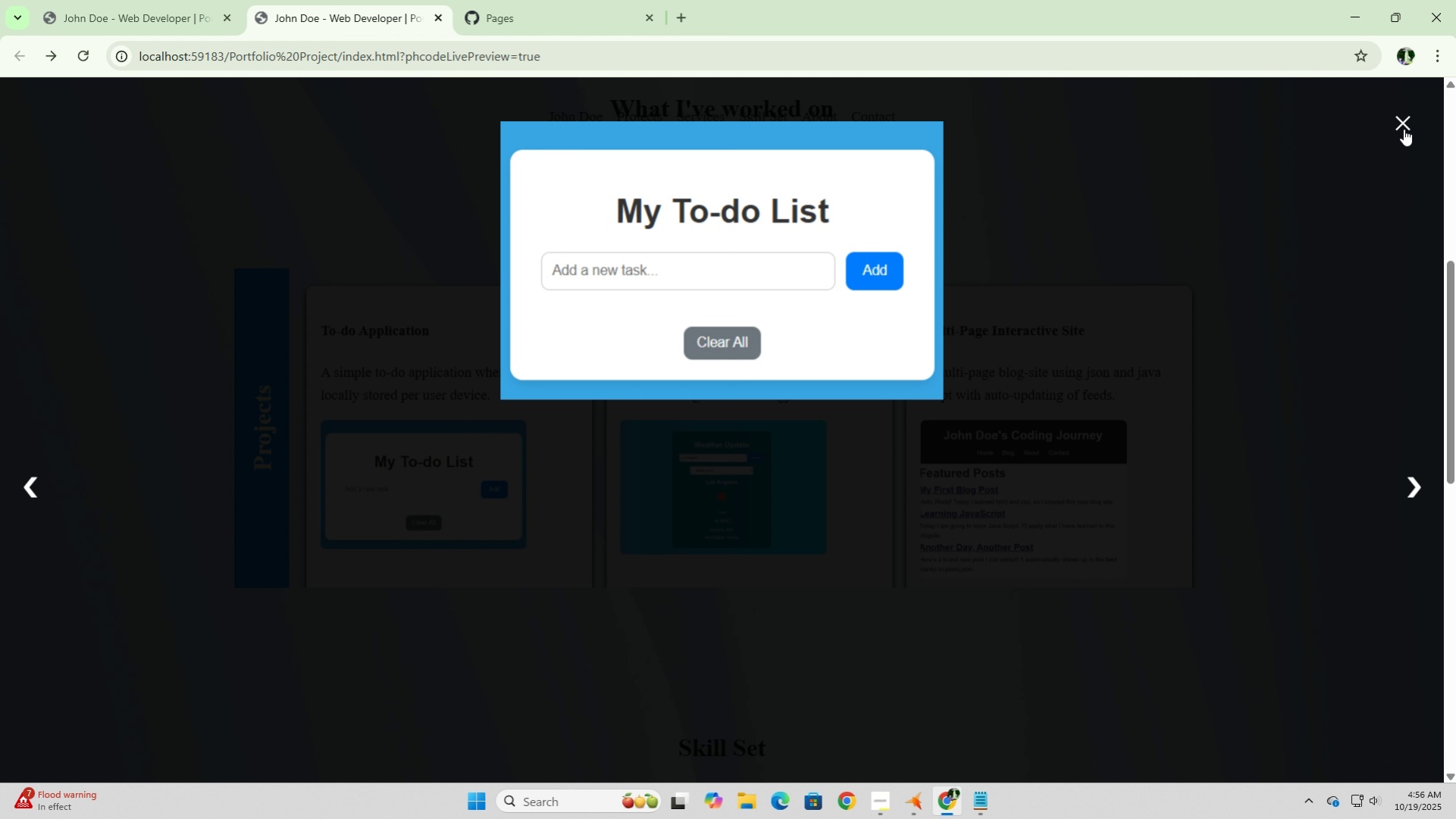 
left_click([1403, 129])
 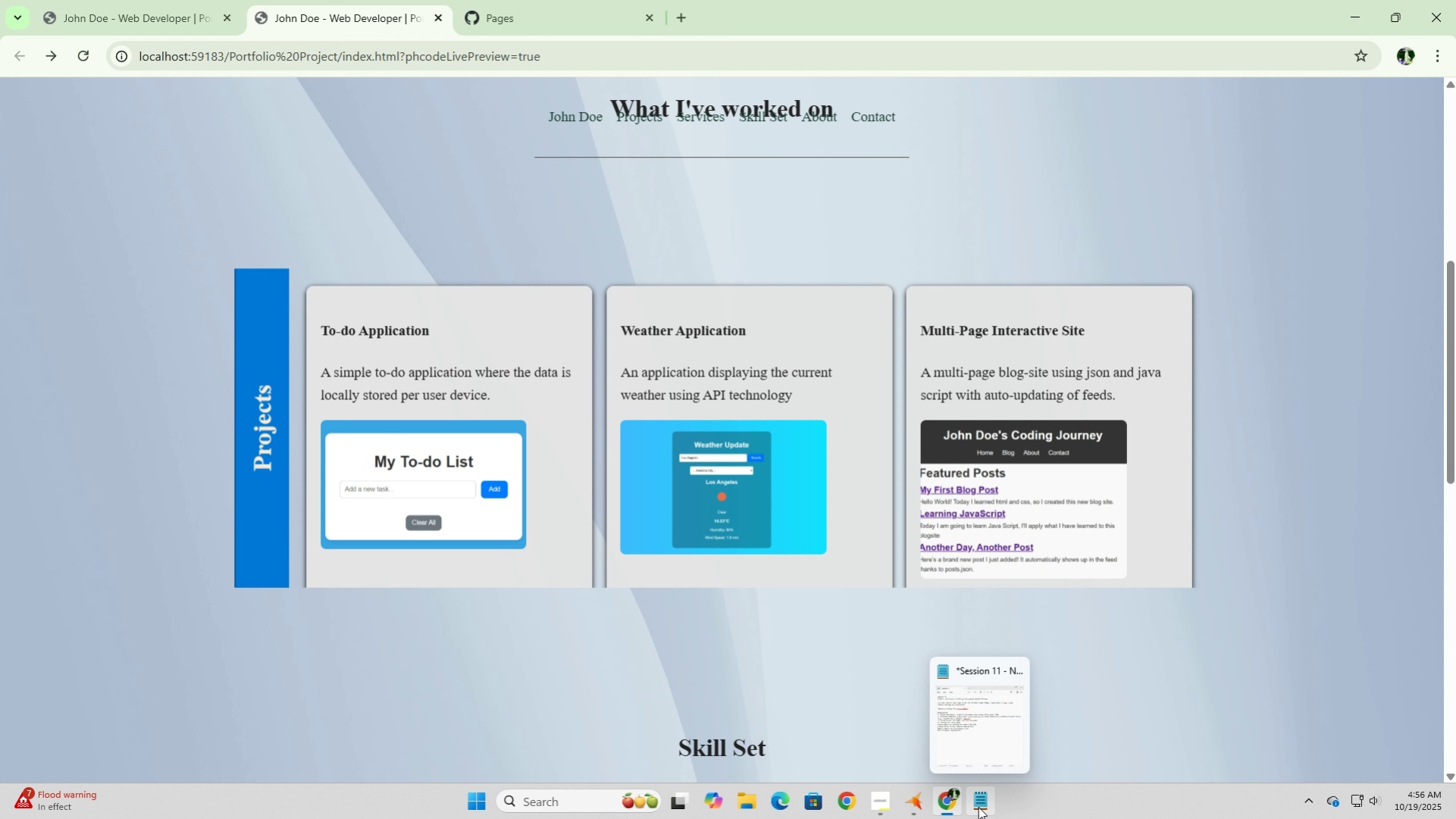 
left_click([979, 806])
 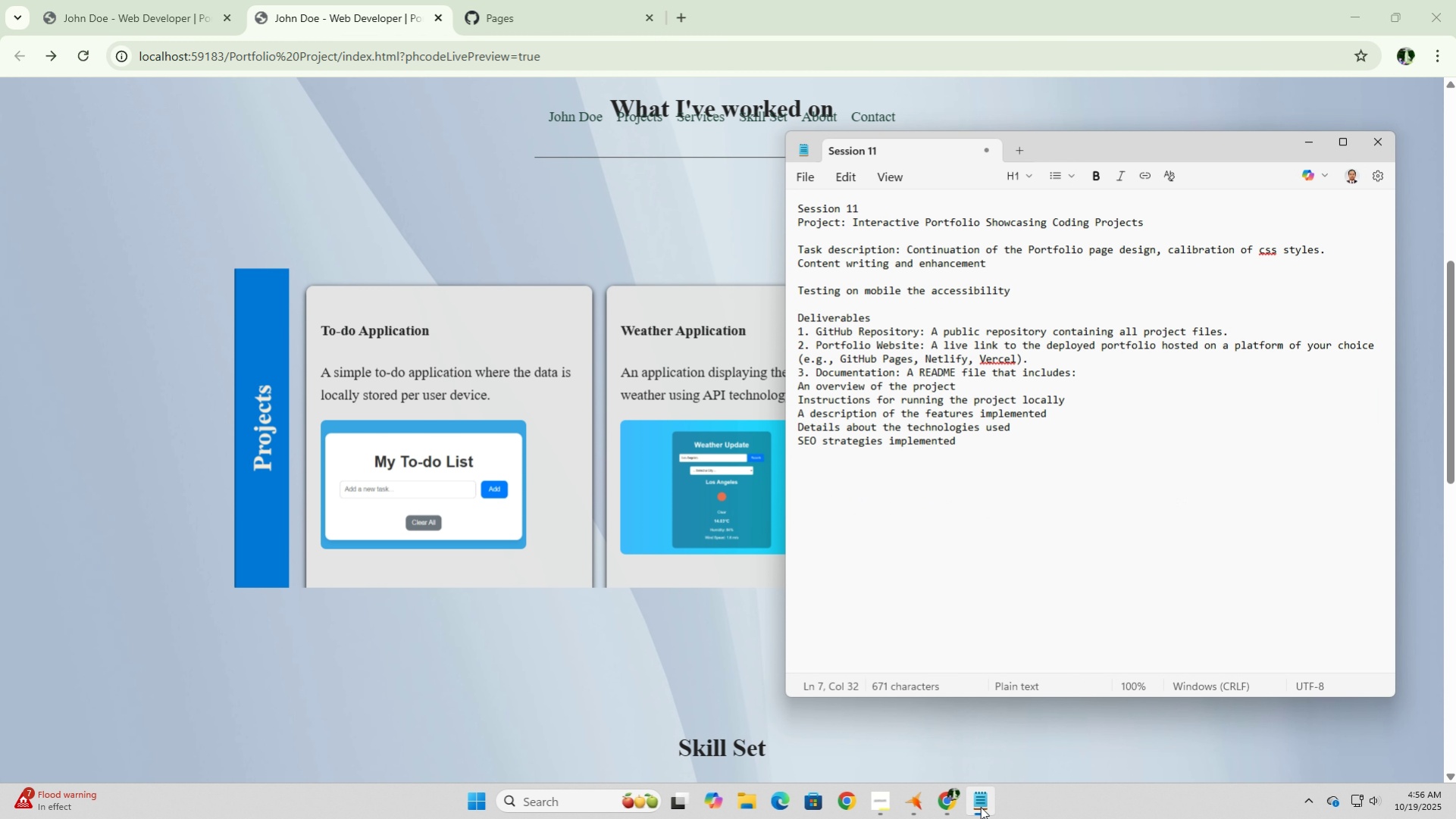 
left_click([980, 806])
 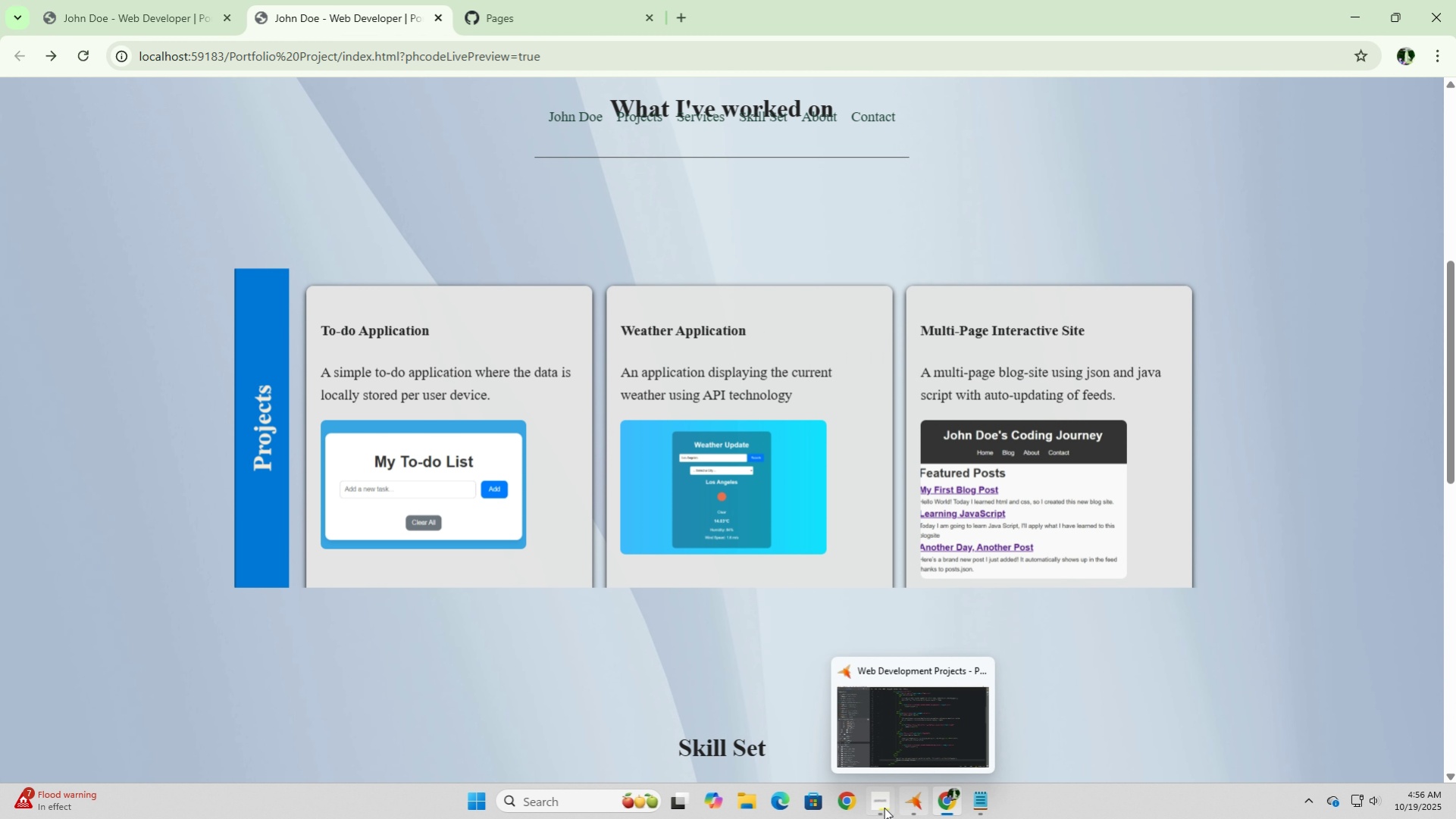 
left_click([881, 807])